 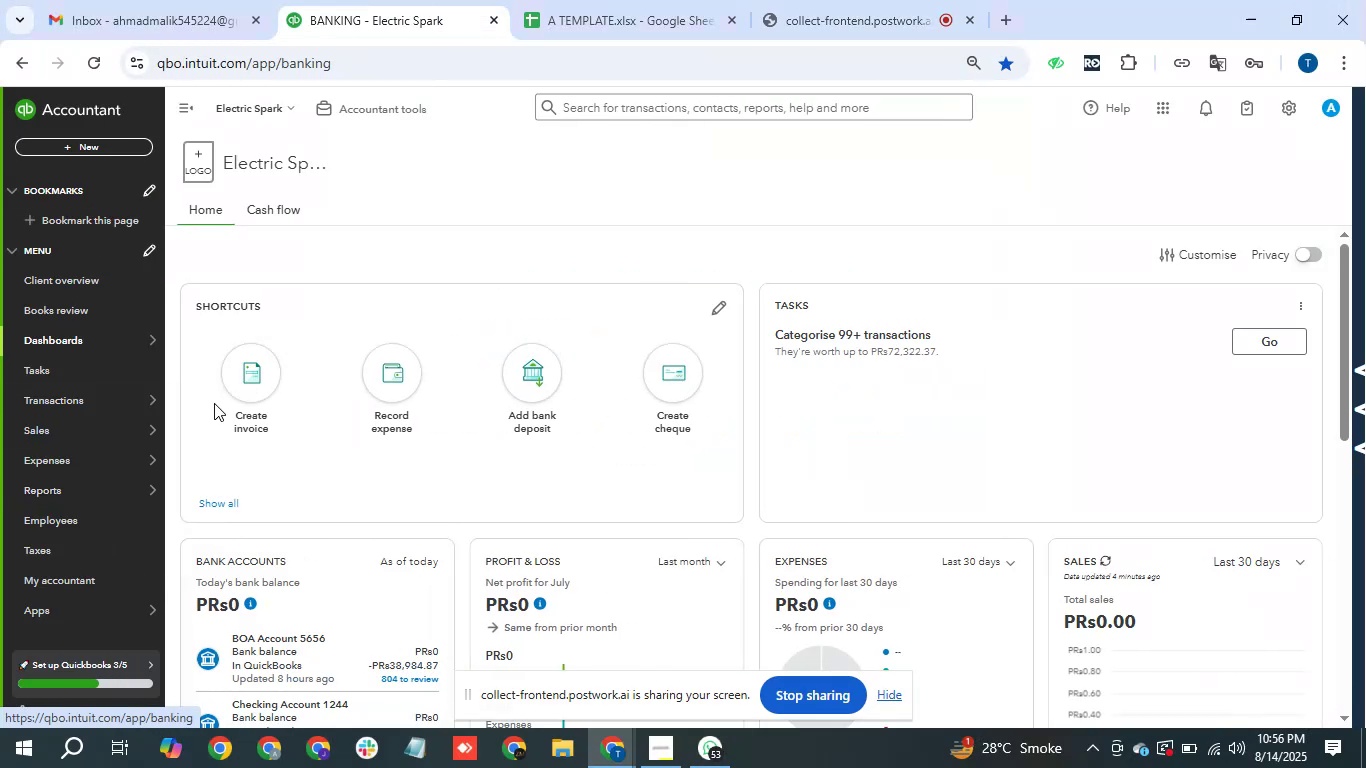 
mouse_move([765, 251])
 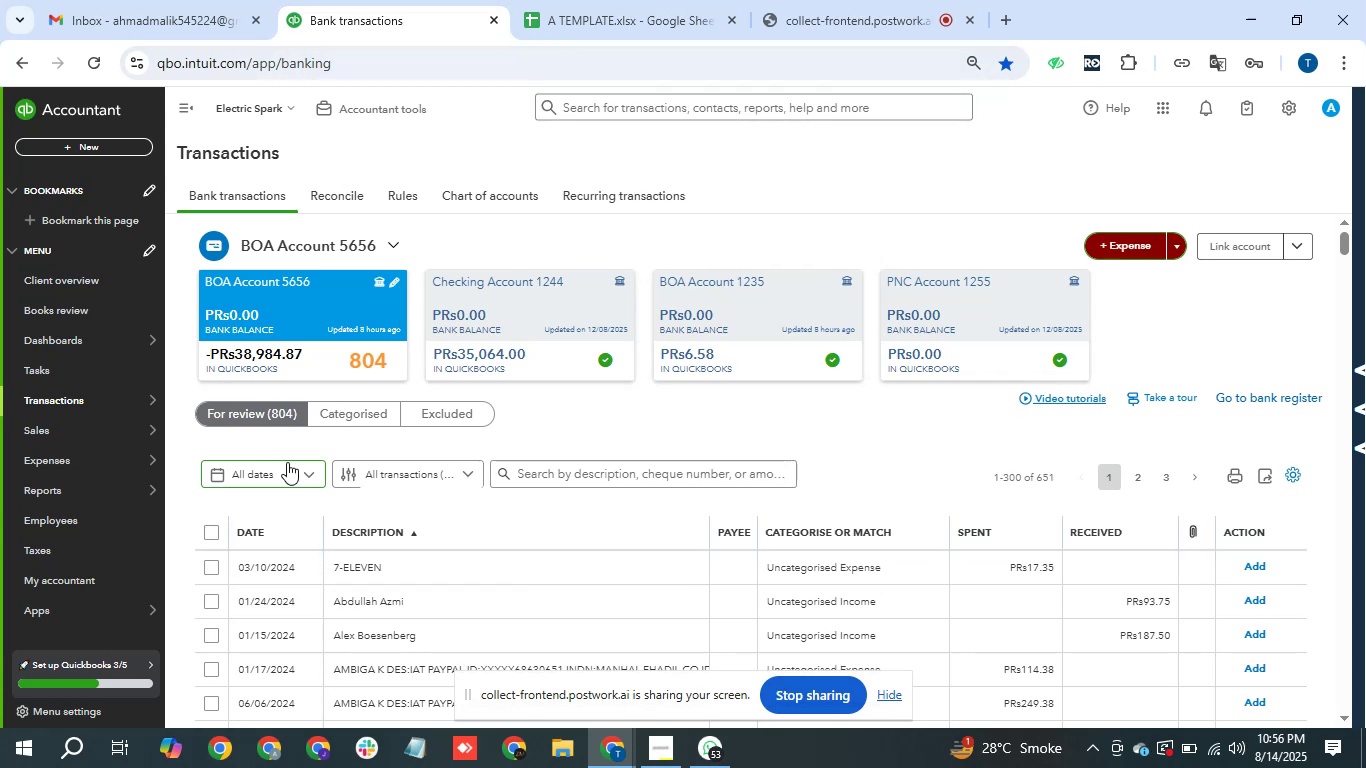 
wait(15.25)
 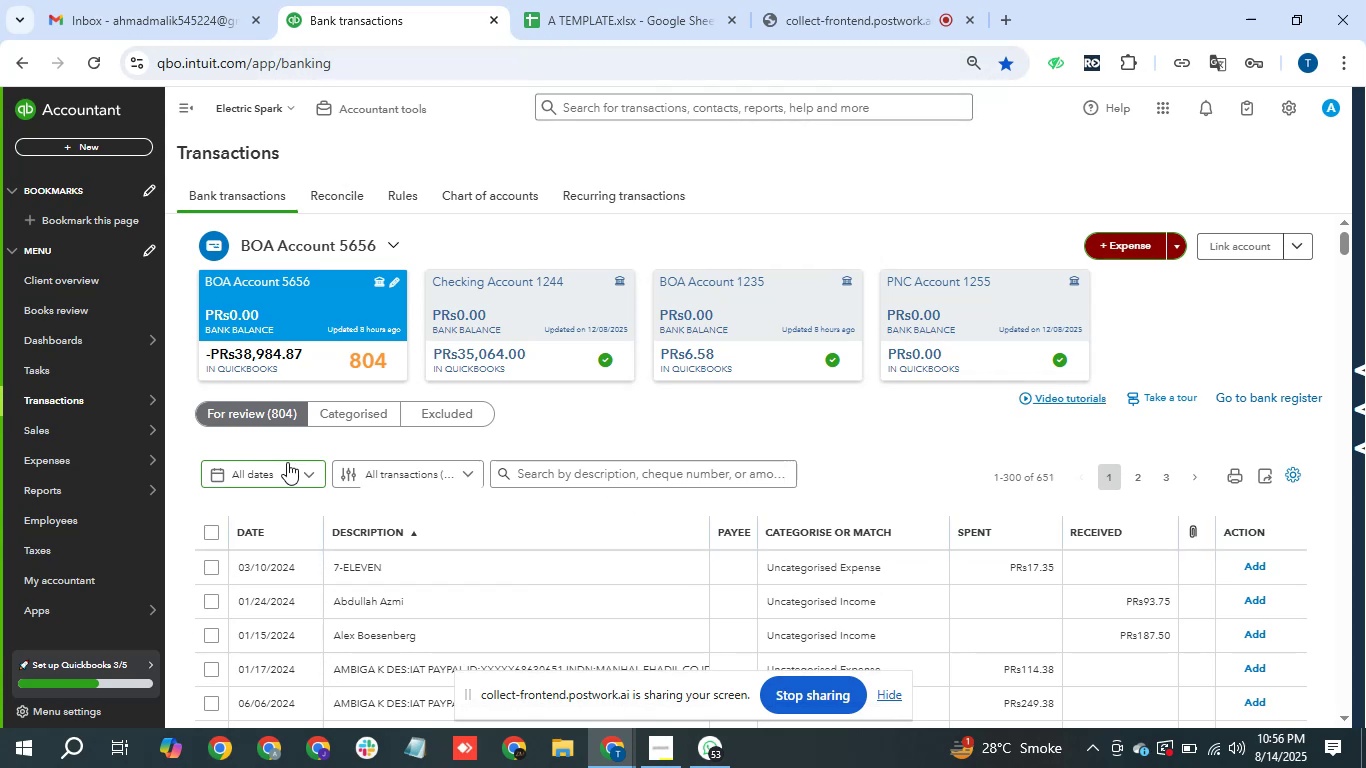 
scroll: coordinate [539, 723], scroll_direction: down, amount: 1.0
 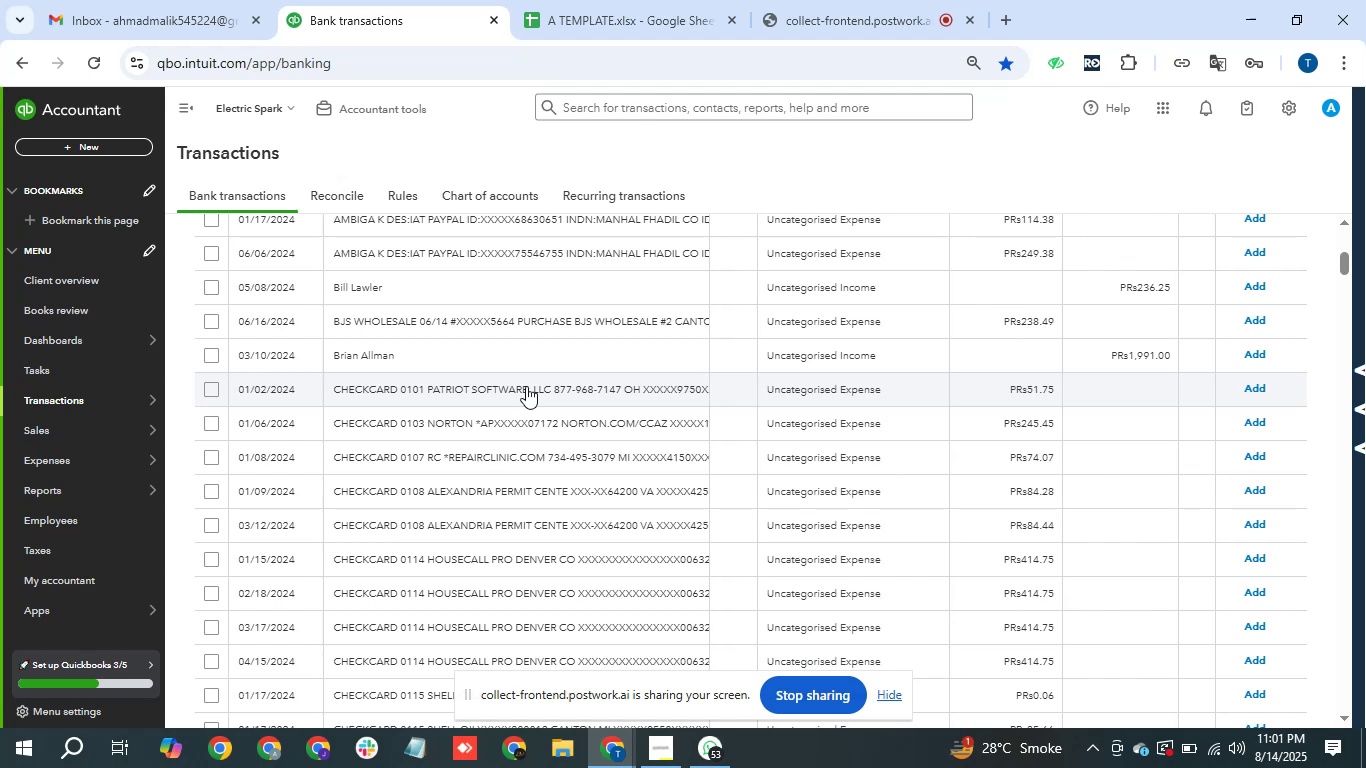 
wait(288.91)
 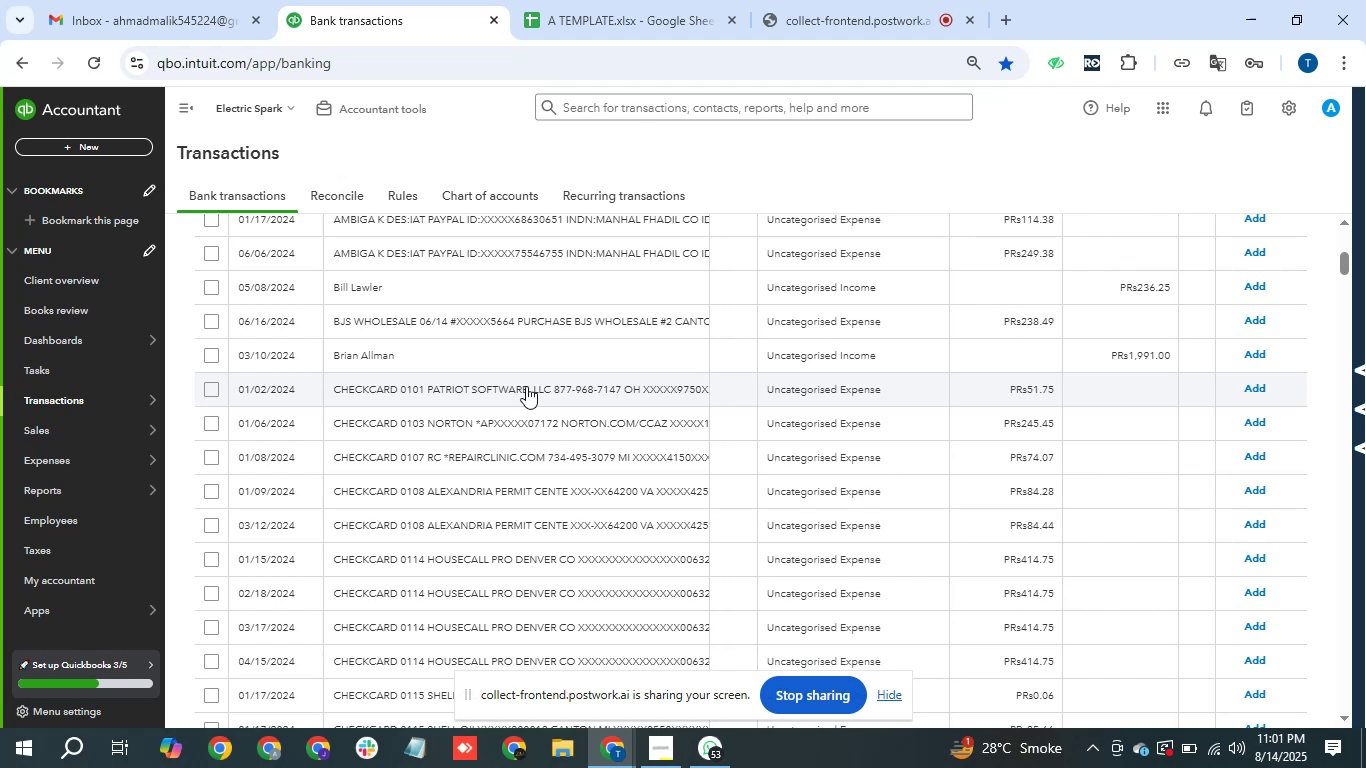 
left_click([912, 0])
 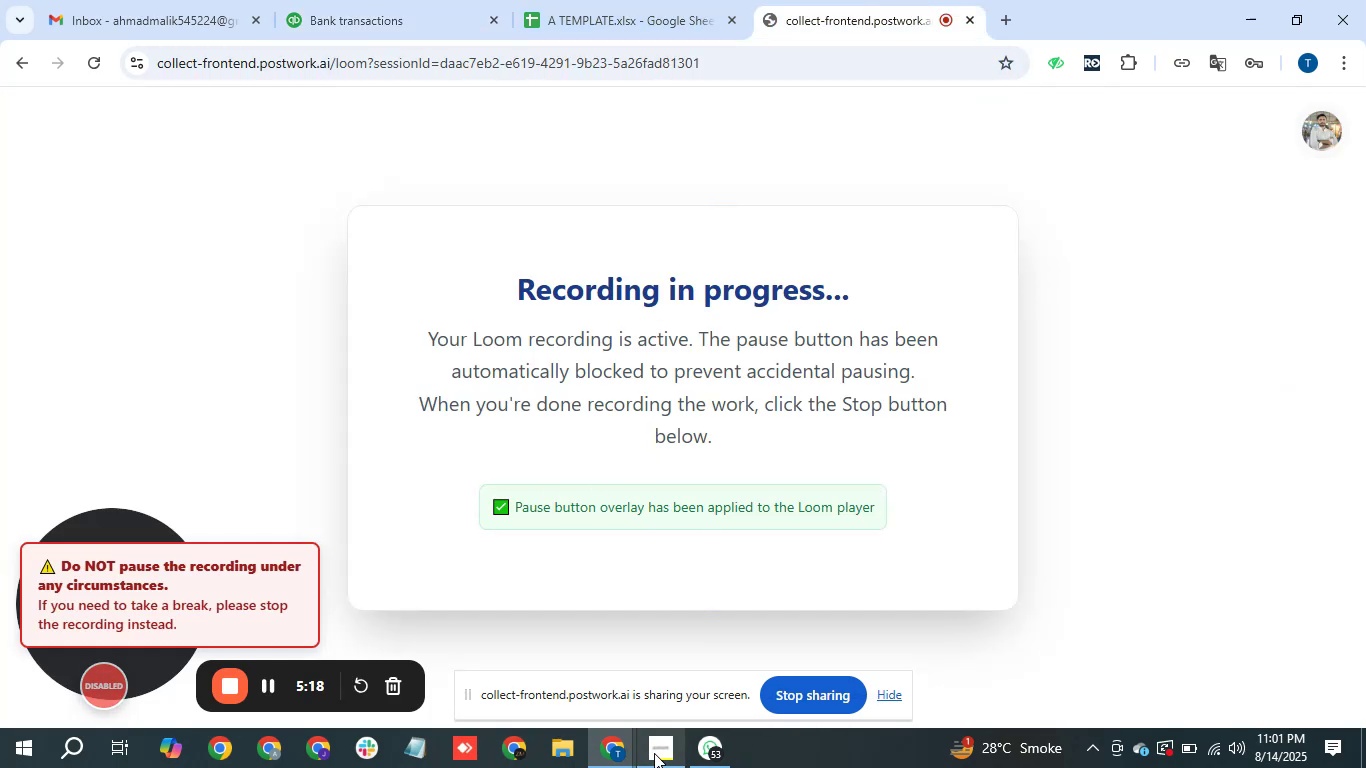 
left_click([473, 0])
 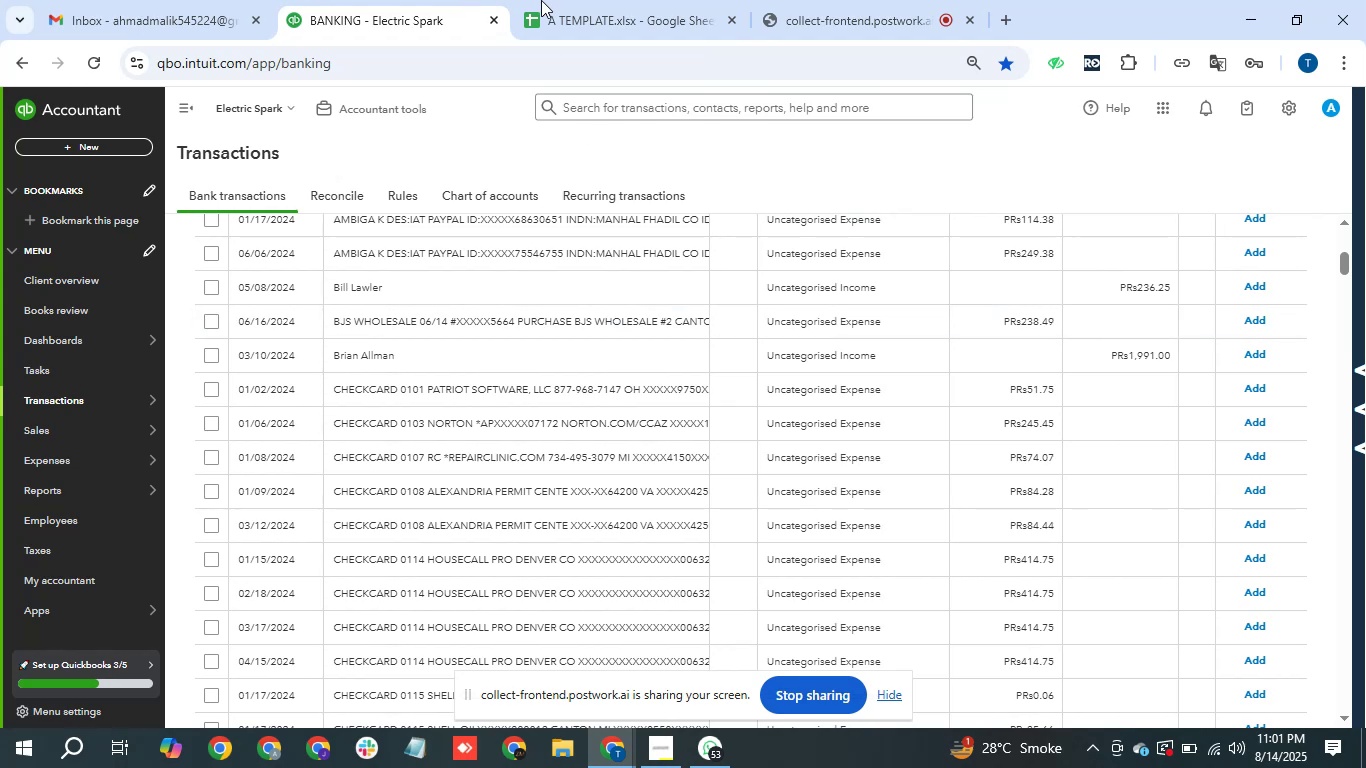 
left_click([619, 0])
 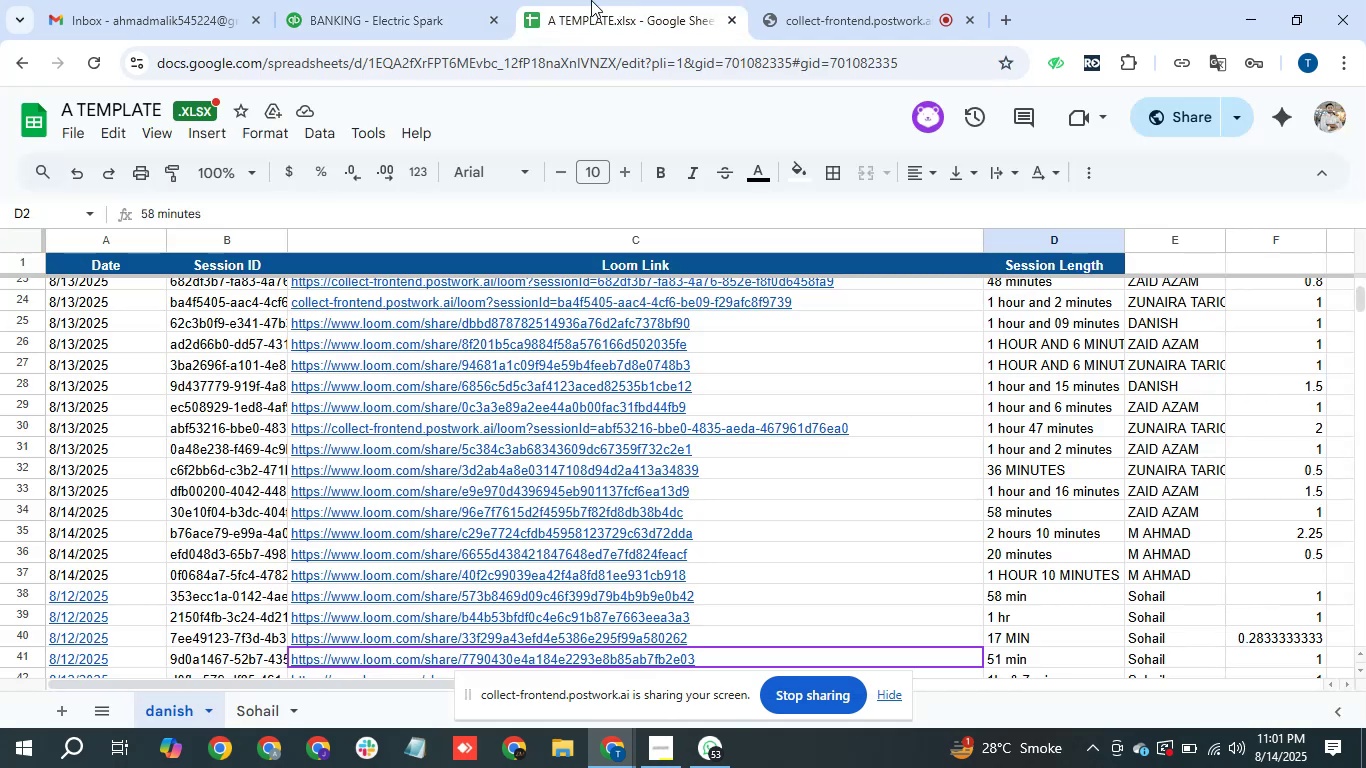 
left_click([466, 0])
 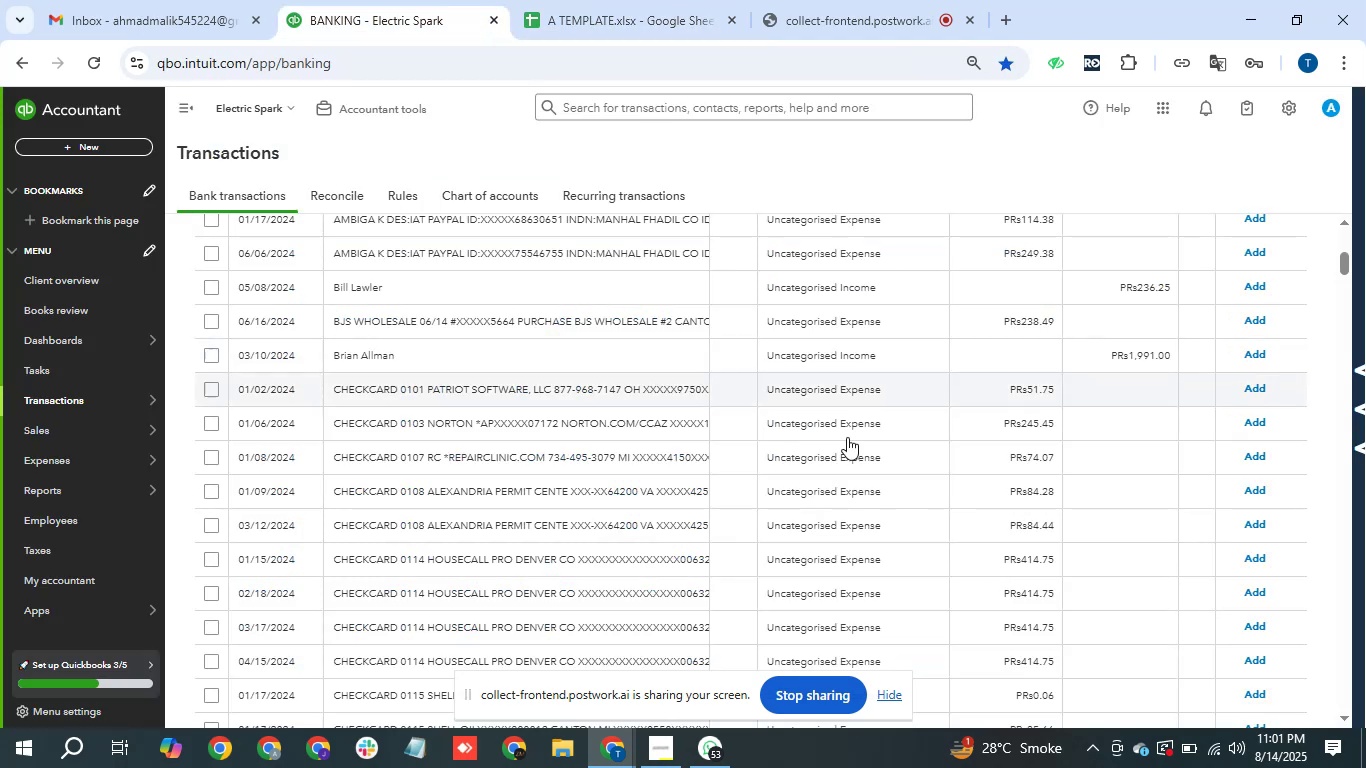 
scroll: coordinate [870, 432], scroll_direction: up, amount: 1.0
 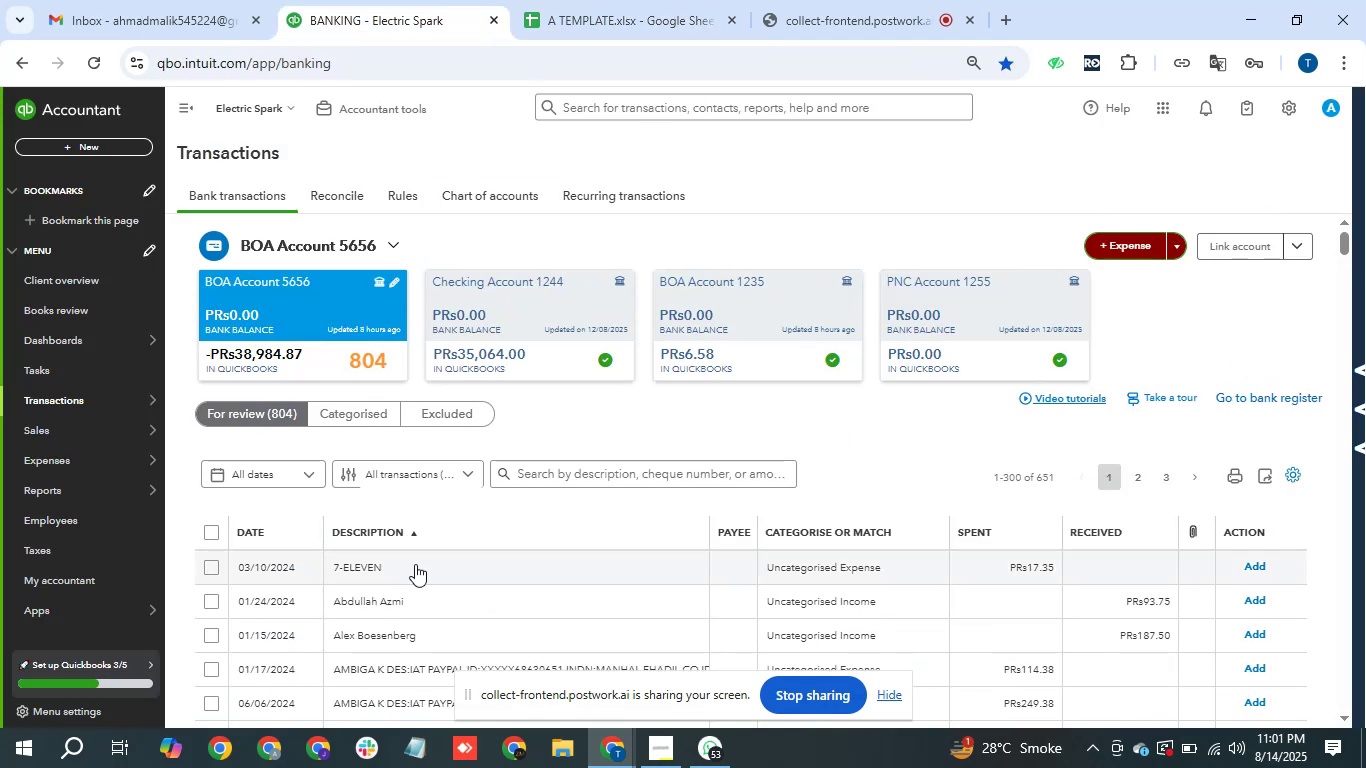 
scroll: coordinate [689, 430], scroll_direction: down, amount: 7.0
 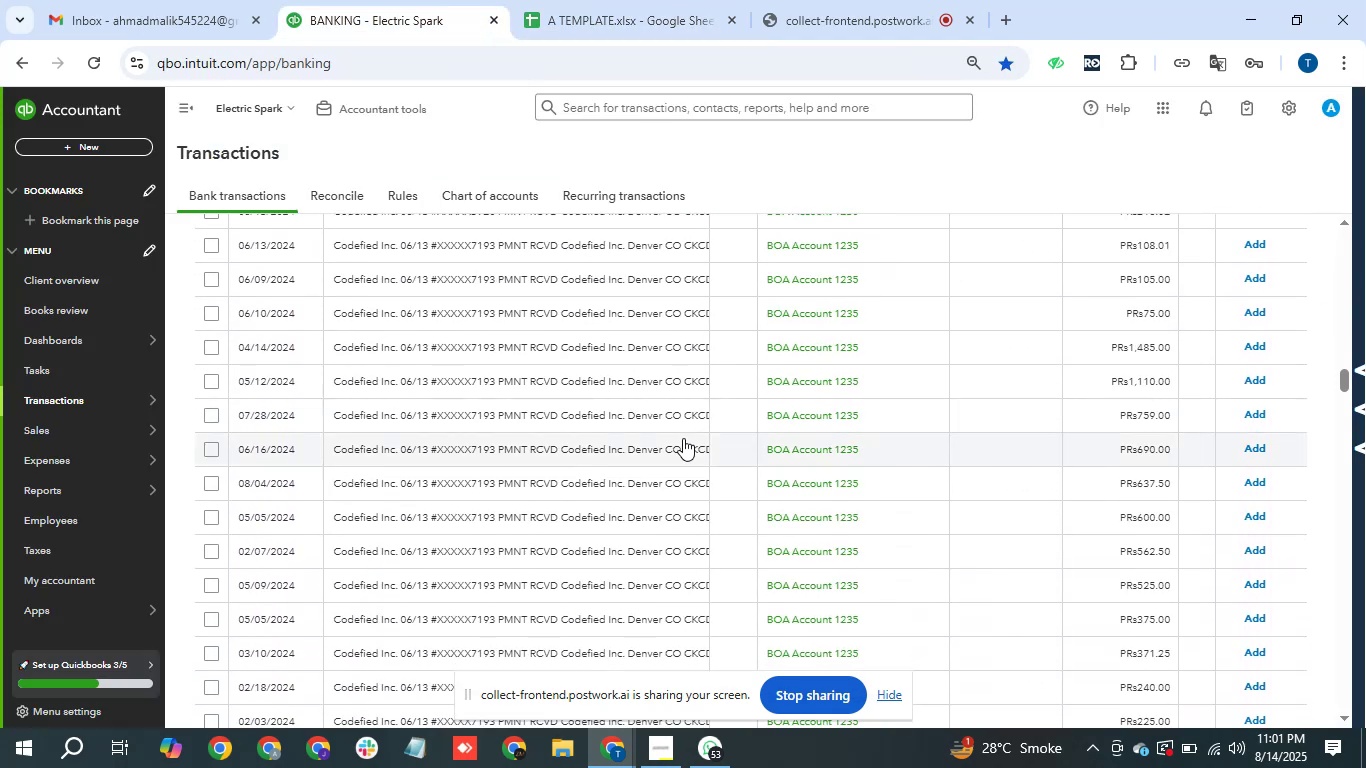 
scroll: coordinate [612, 448], scroll_direction: up, amount: 13.0
 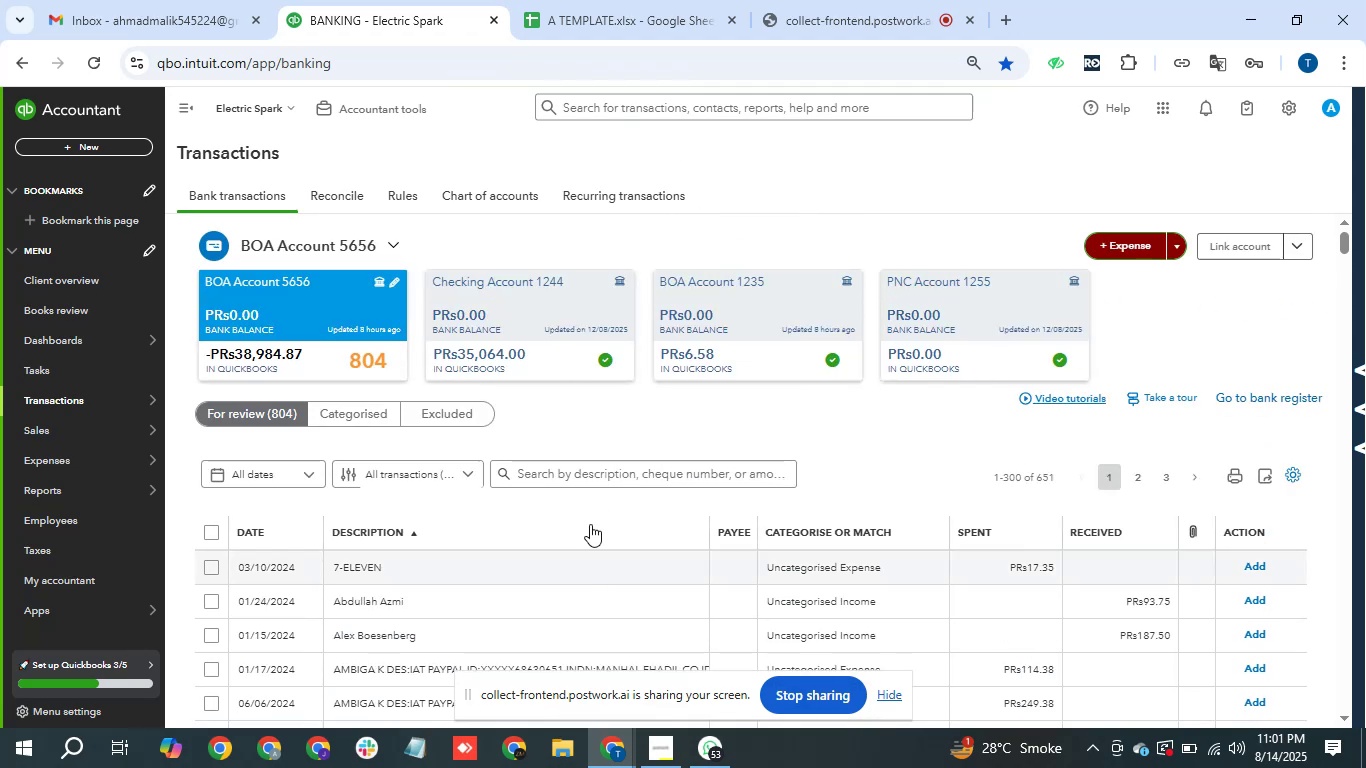 
left_click([591, 477])
 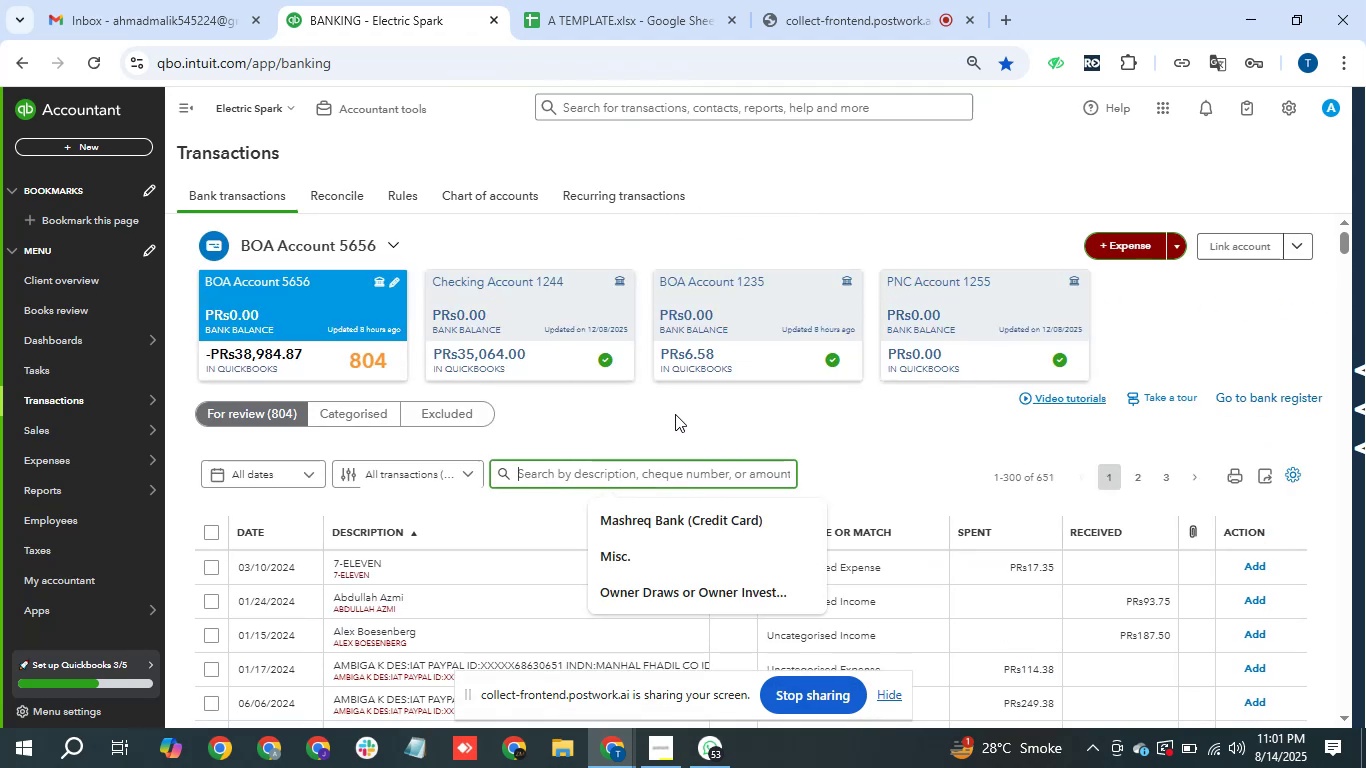 
type(temu)
 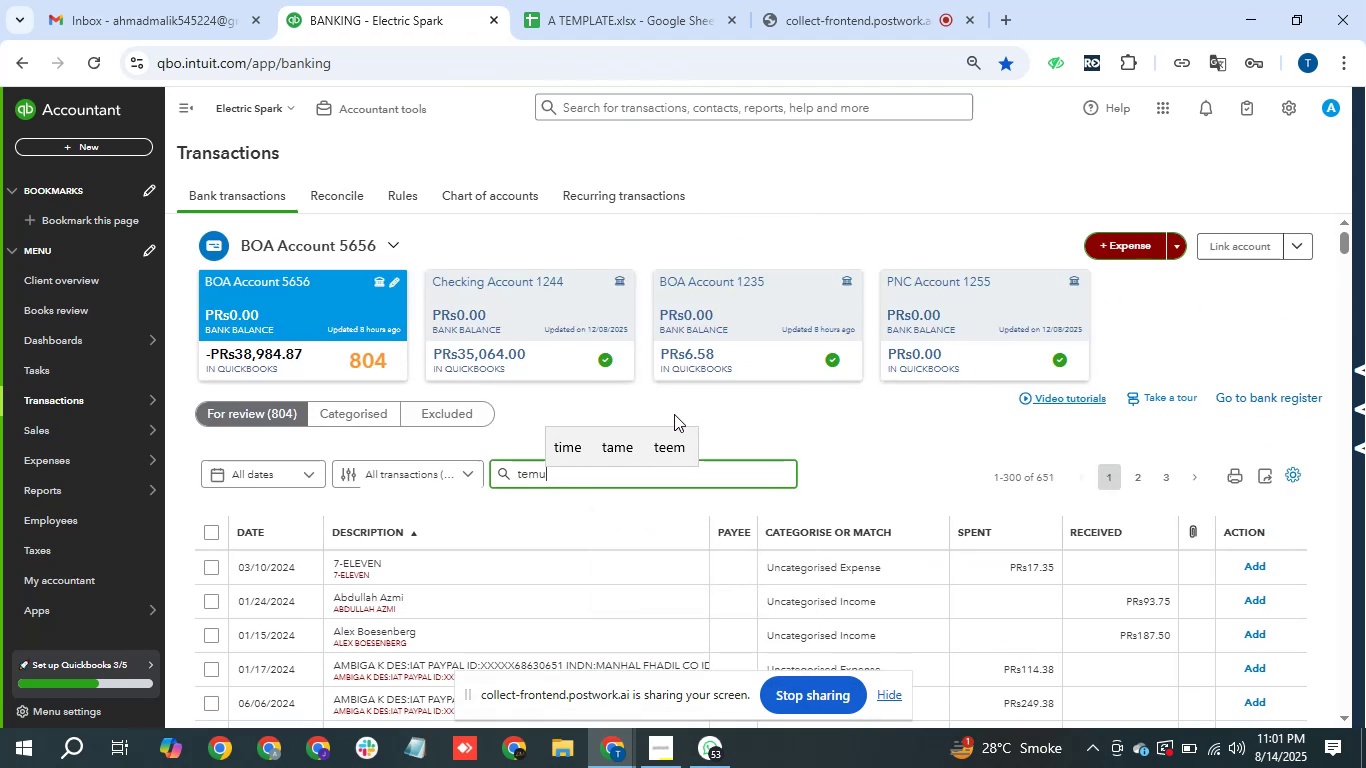 
key(Enter)
 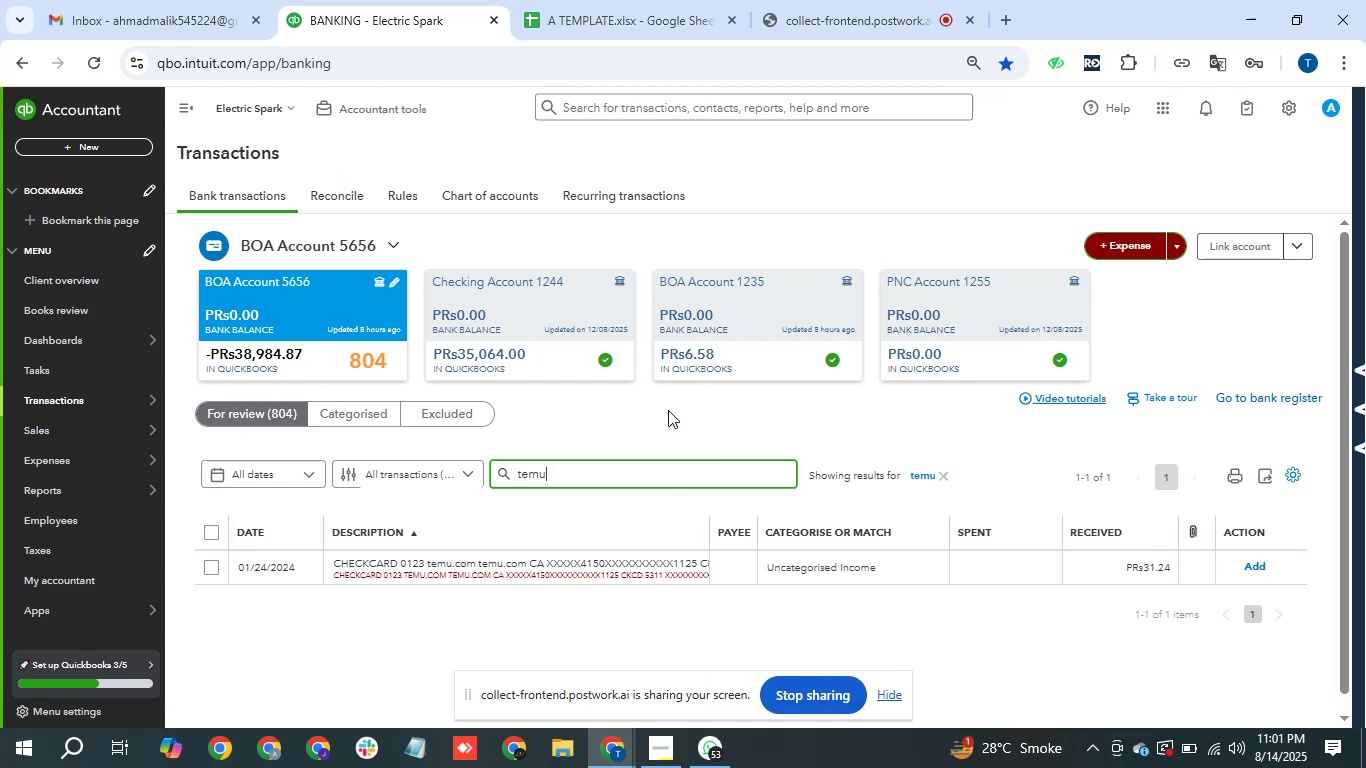 
wait(8.17)
 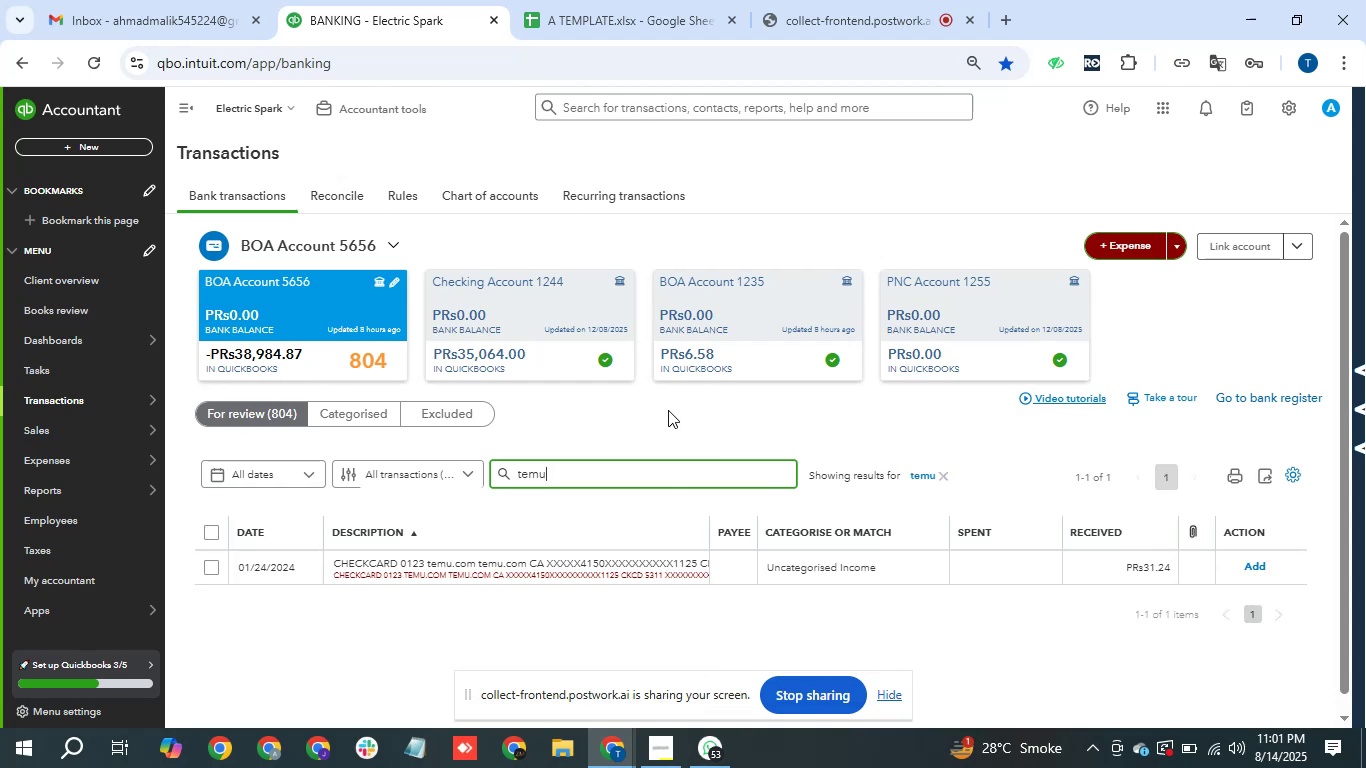 
left_click([941, 468])
 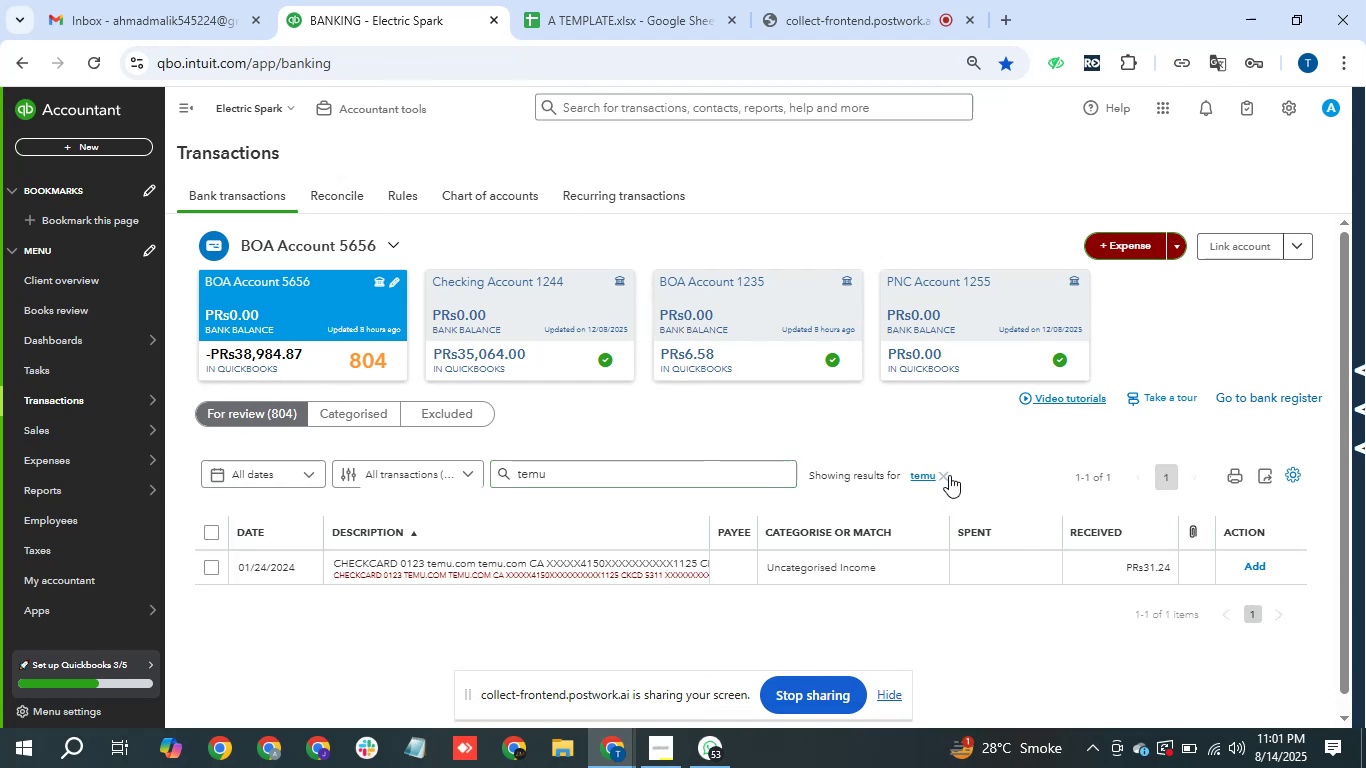 
double_click([949, 475])
 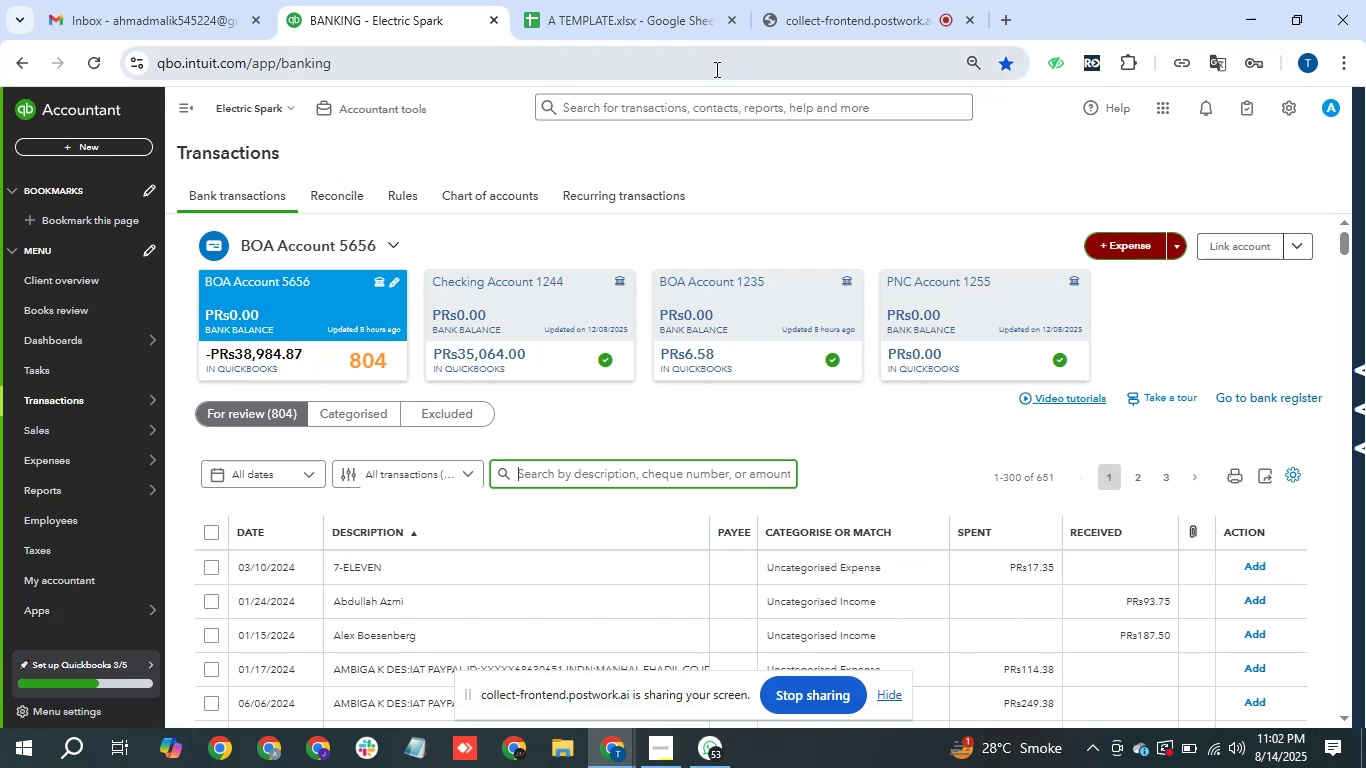 
wait(23.01)
 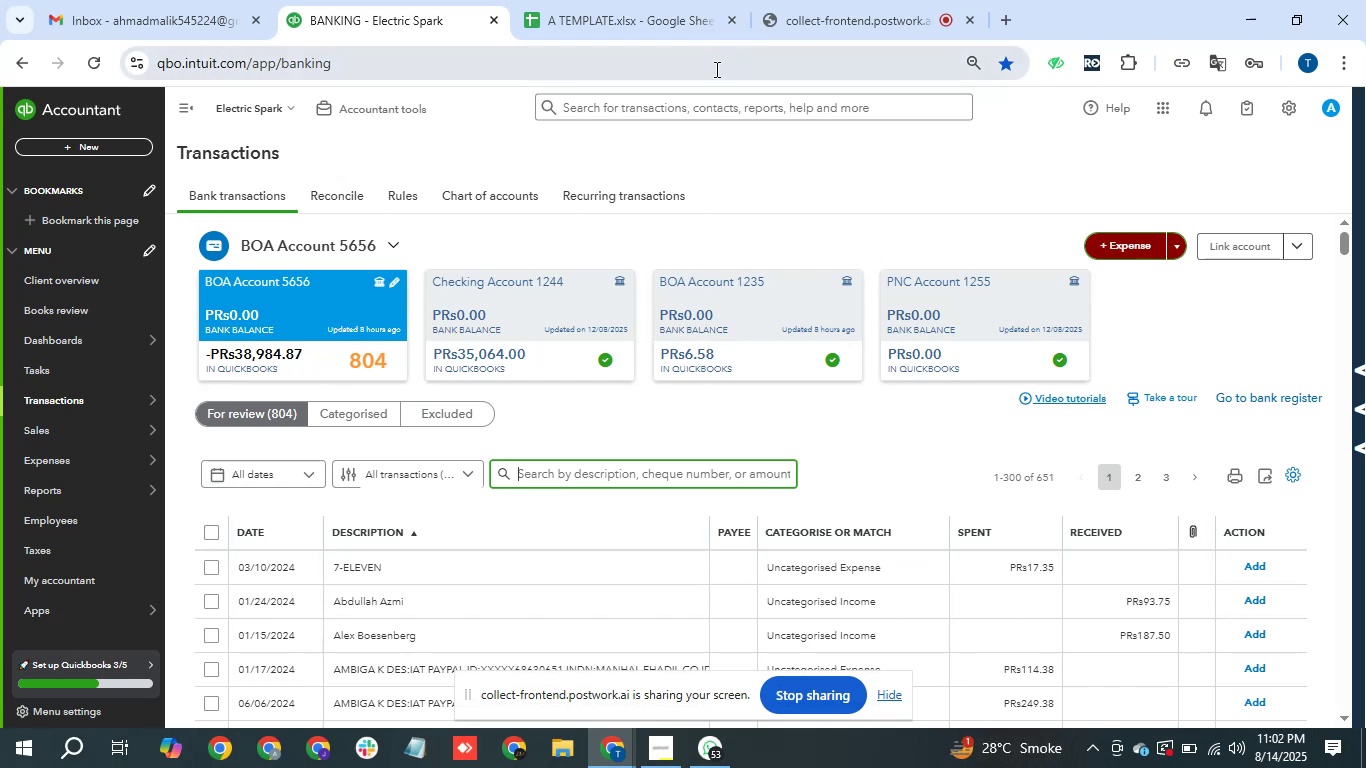 
scroll: coordinate [503, 553], scroll_direction: down, amount: 10.0
 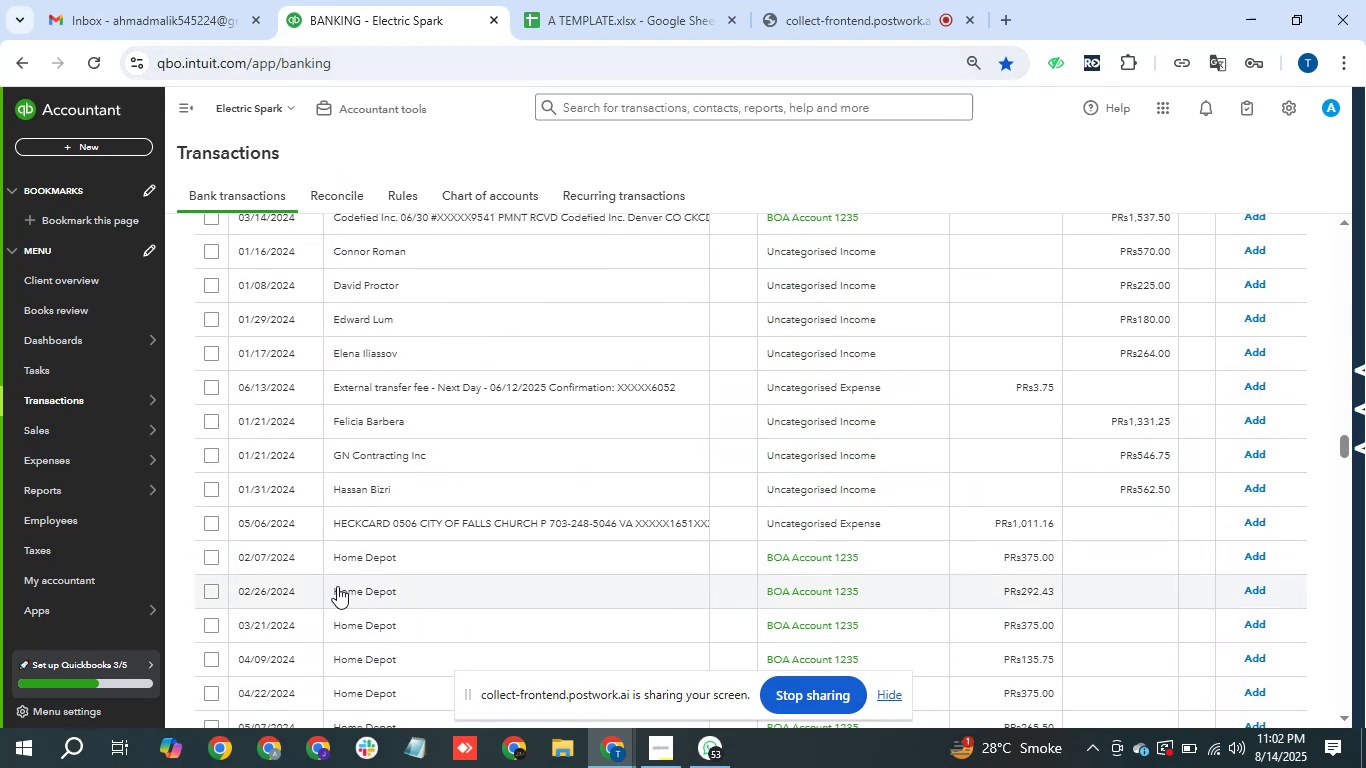 
left_click_drag(start_coordinate=[332, 588], to_coordinate=[395, 588])
 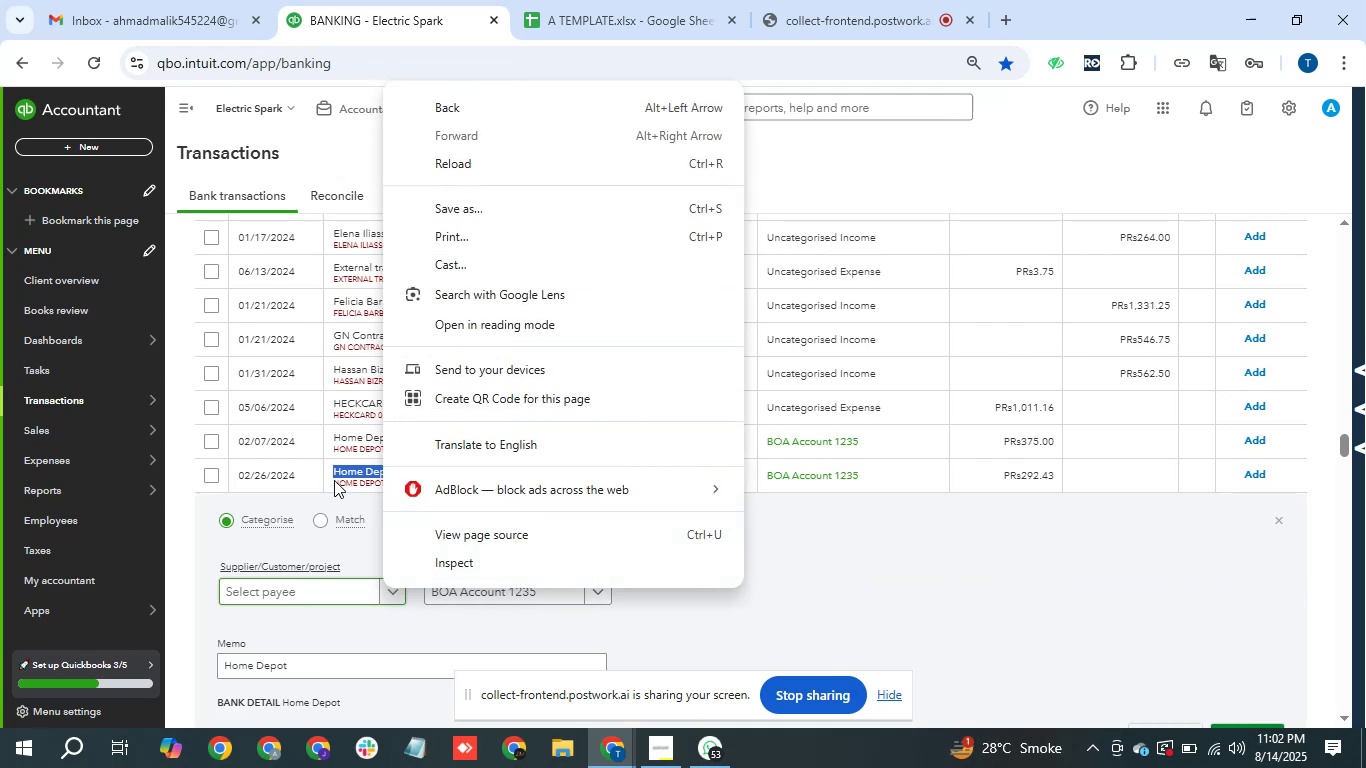 
right_click([350, 467])
 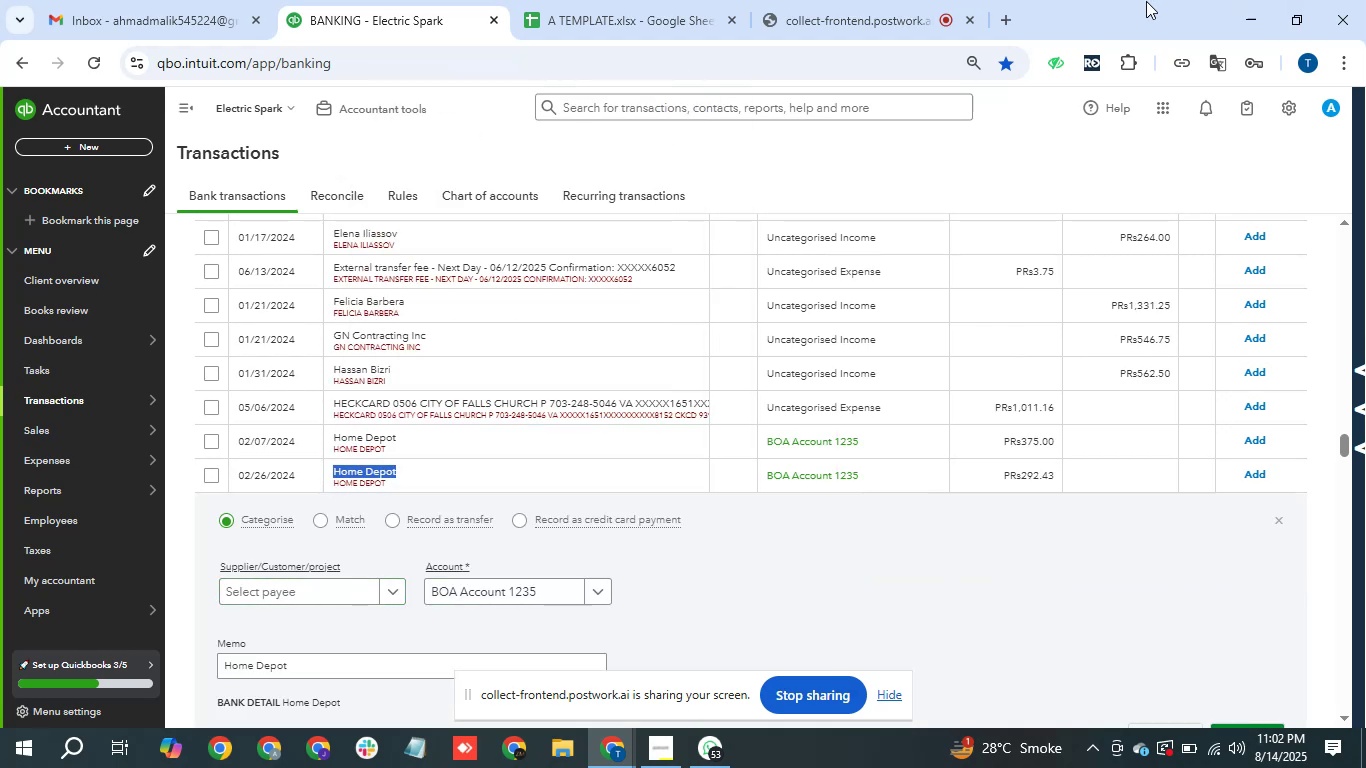 
left_click([1012, 16])
 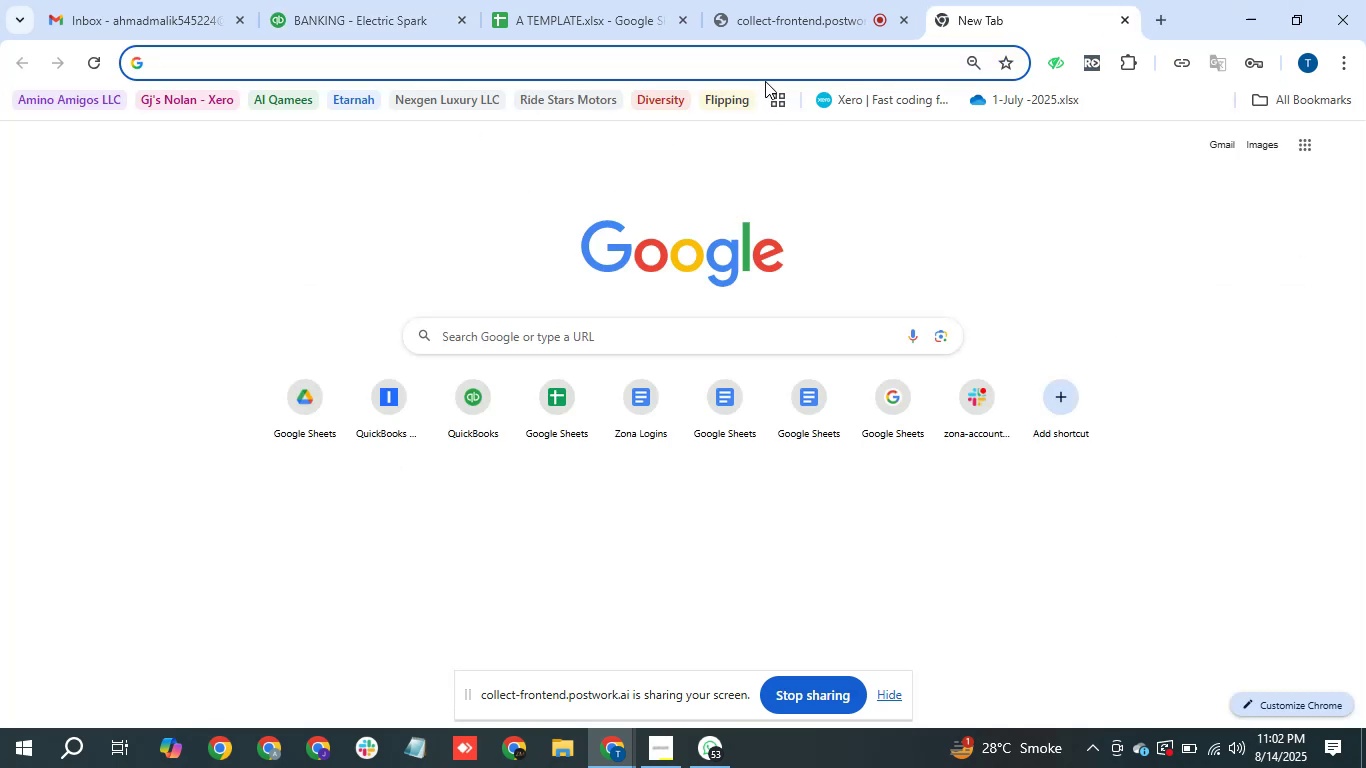 
key(Control+ControlLeft)
 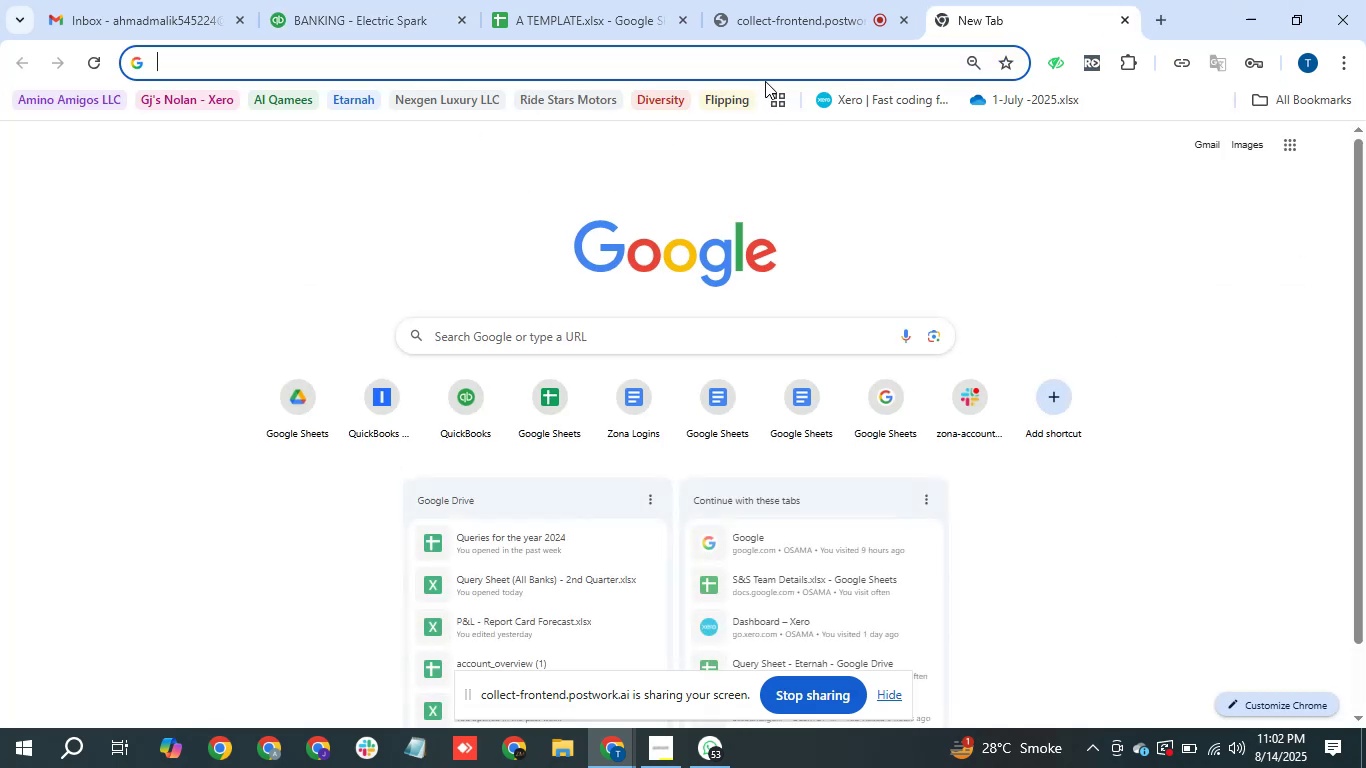 
key(Control+ControlLeft)
 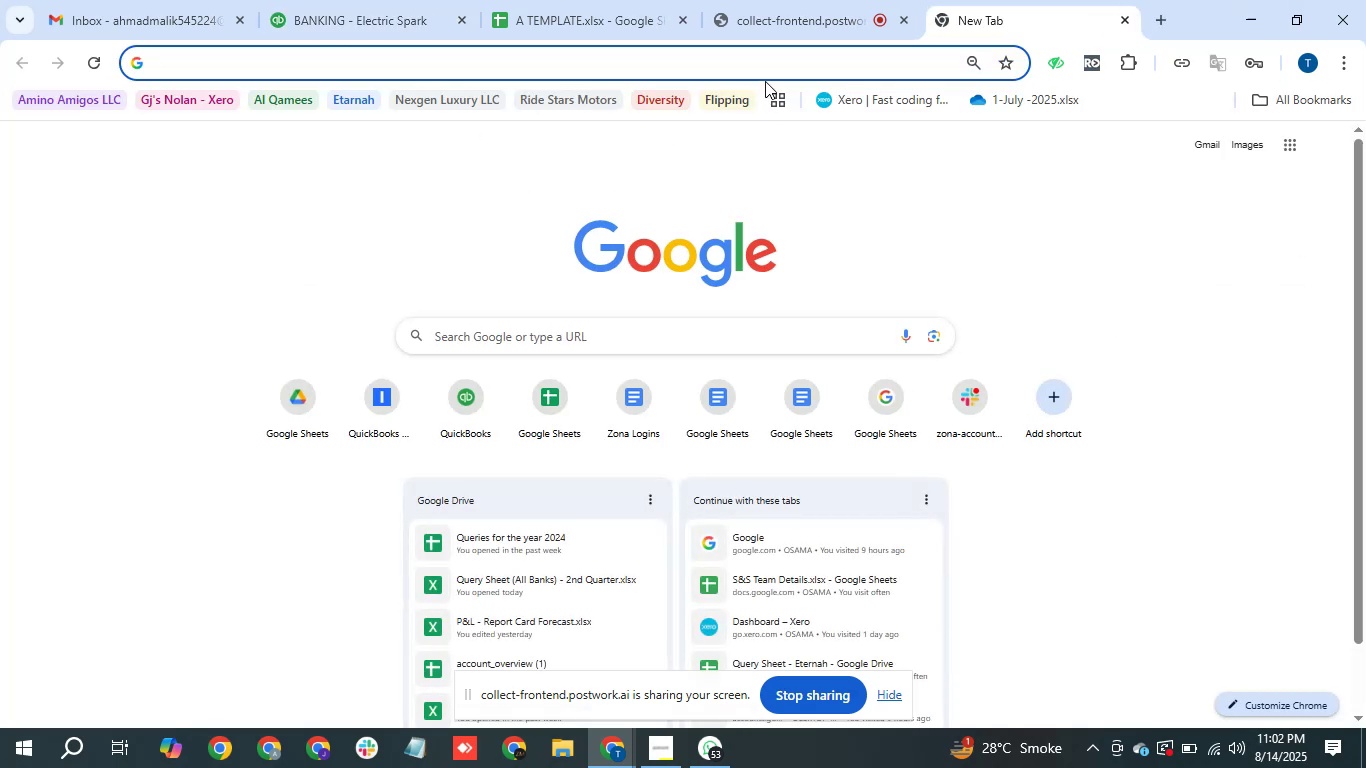 
key(V)
 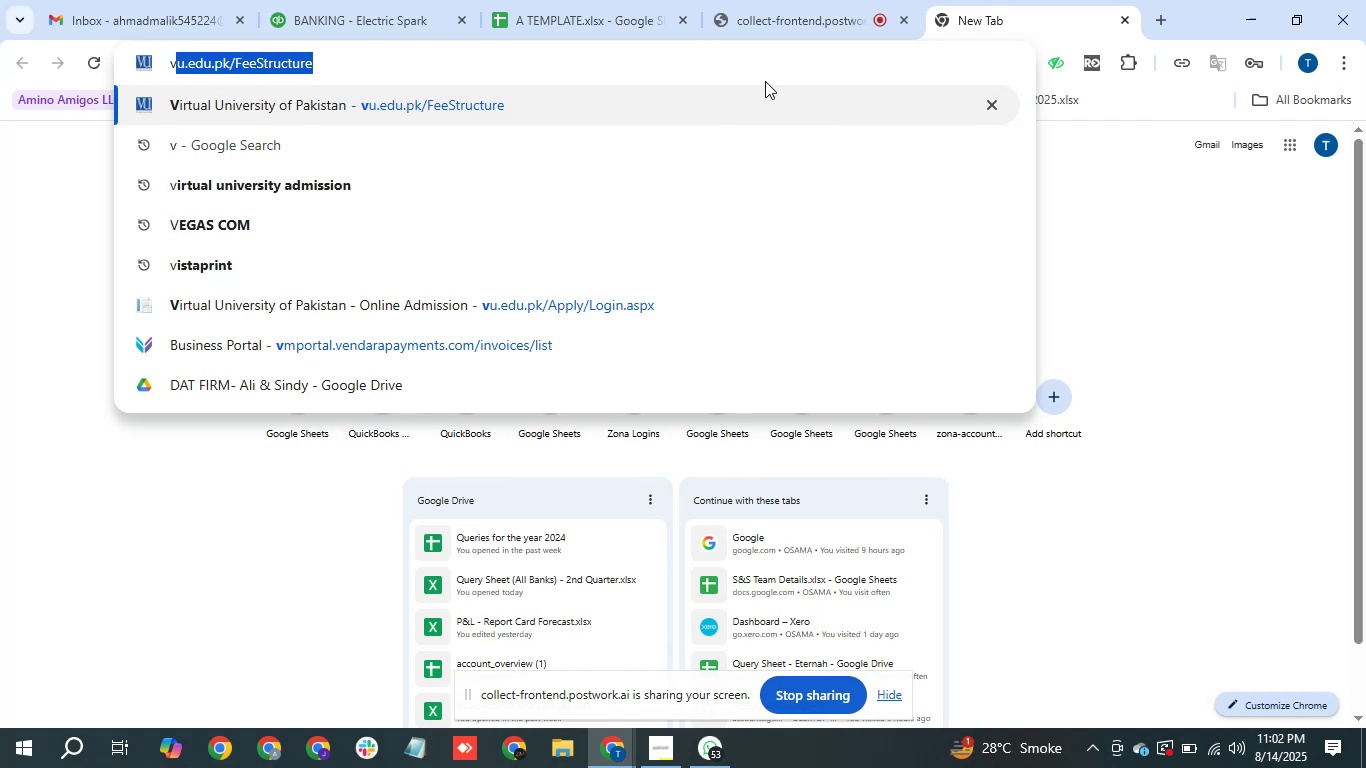 
key(Backspace)
 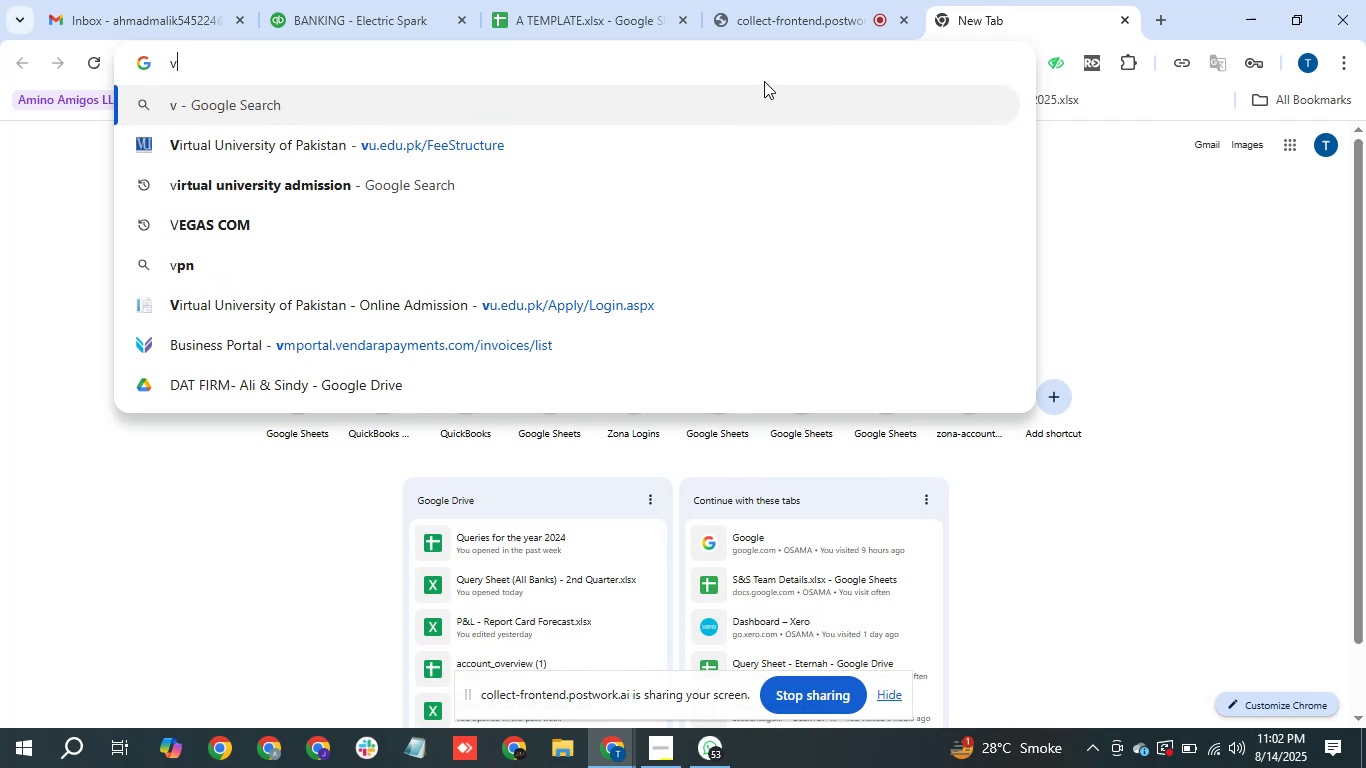 
key(Backspace)
 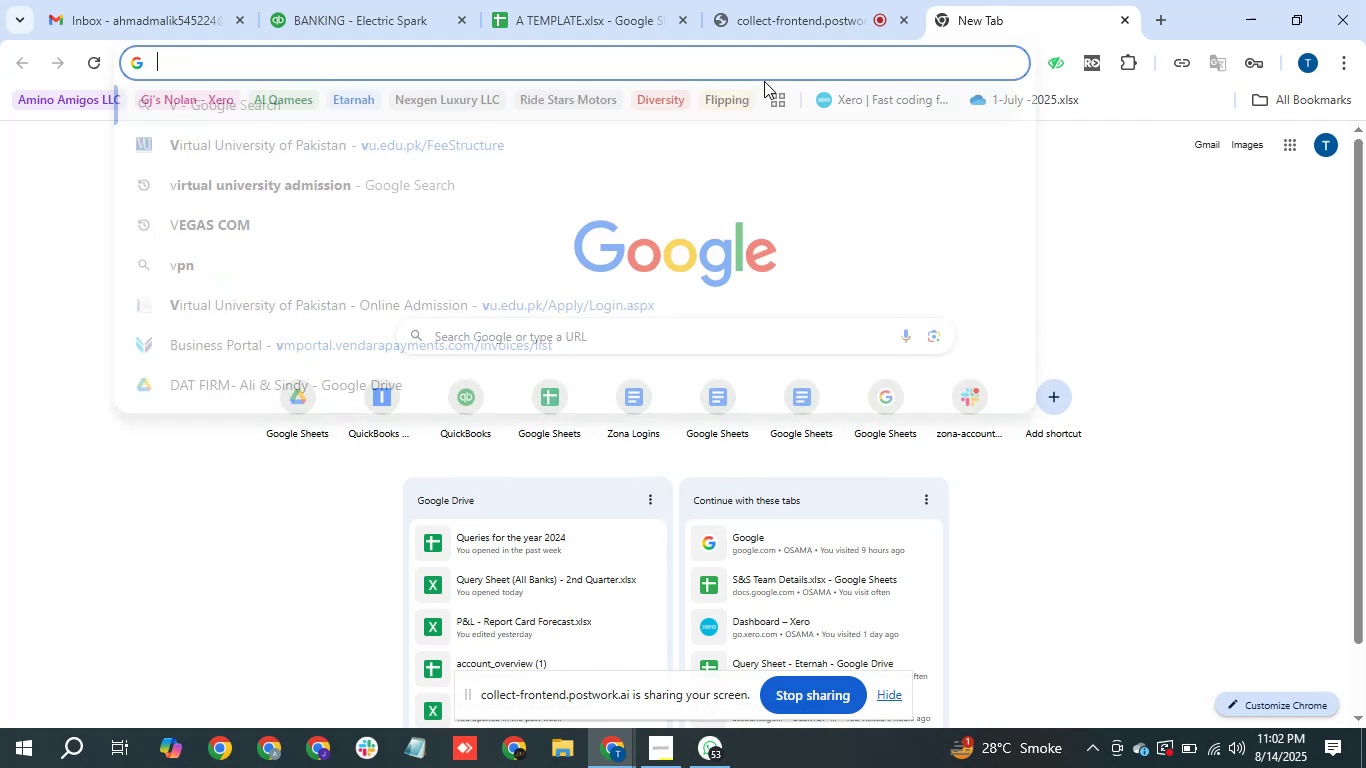 
key(Backspace)
 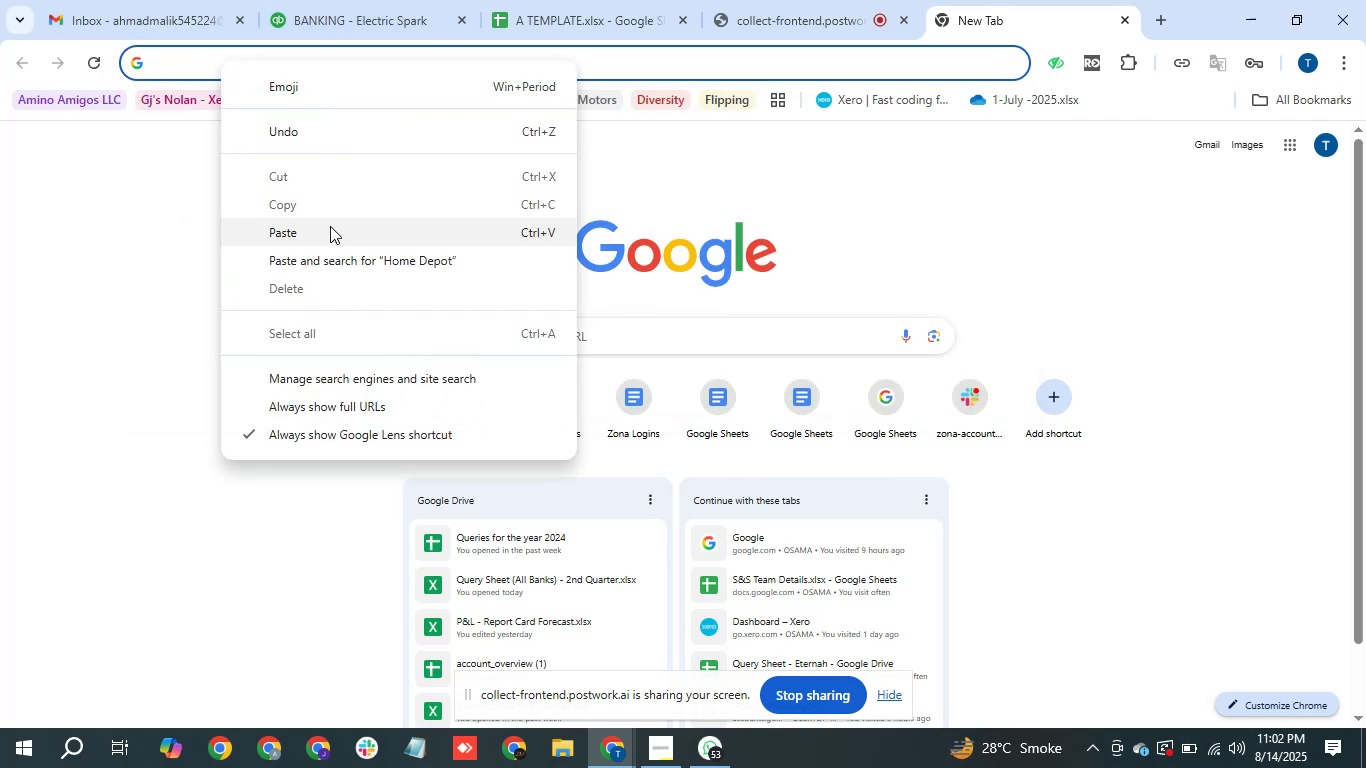 
wait(6.25)
 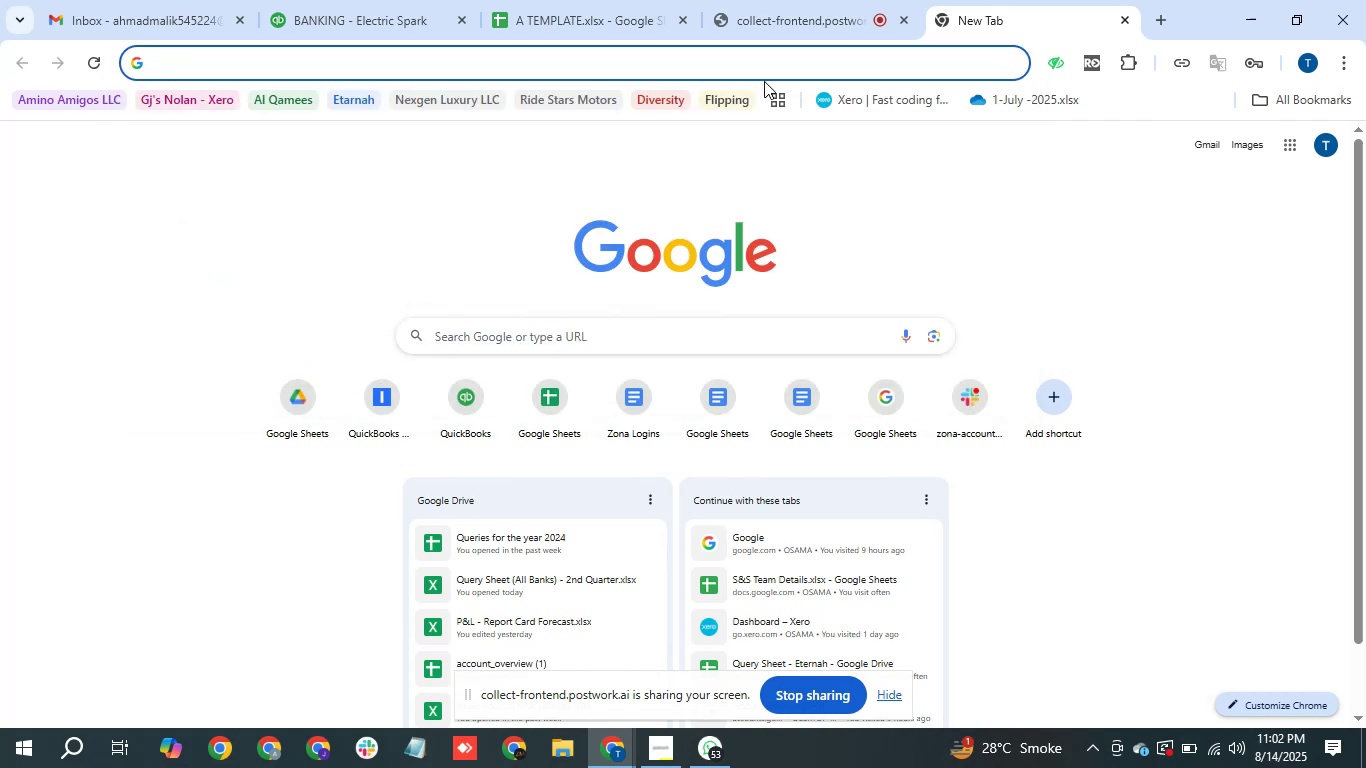 
key(Enter)
 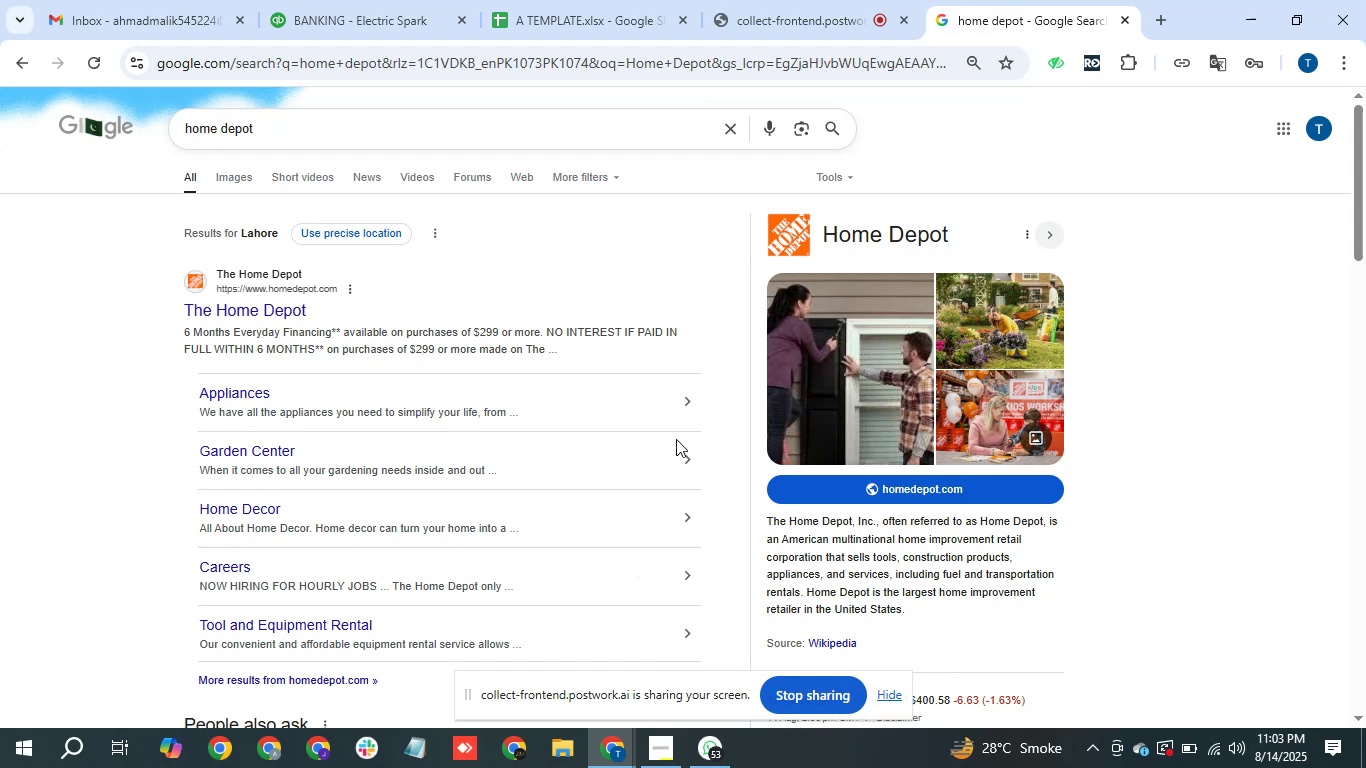 
wait(70.14)
 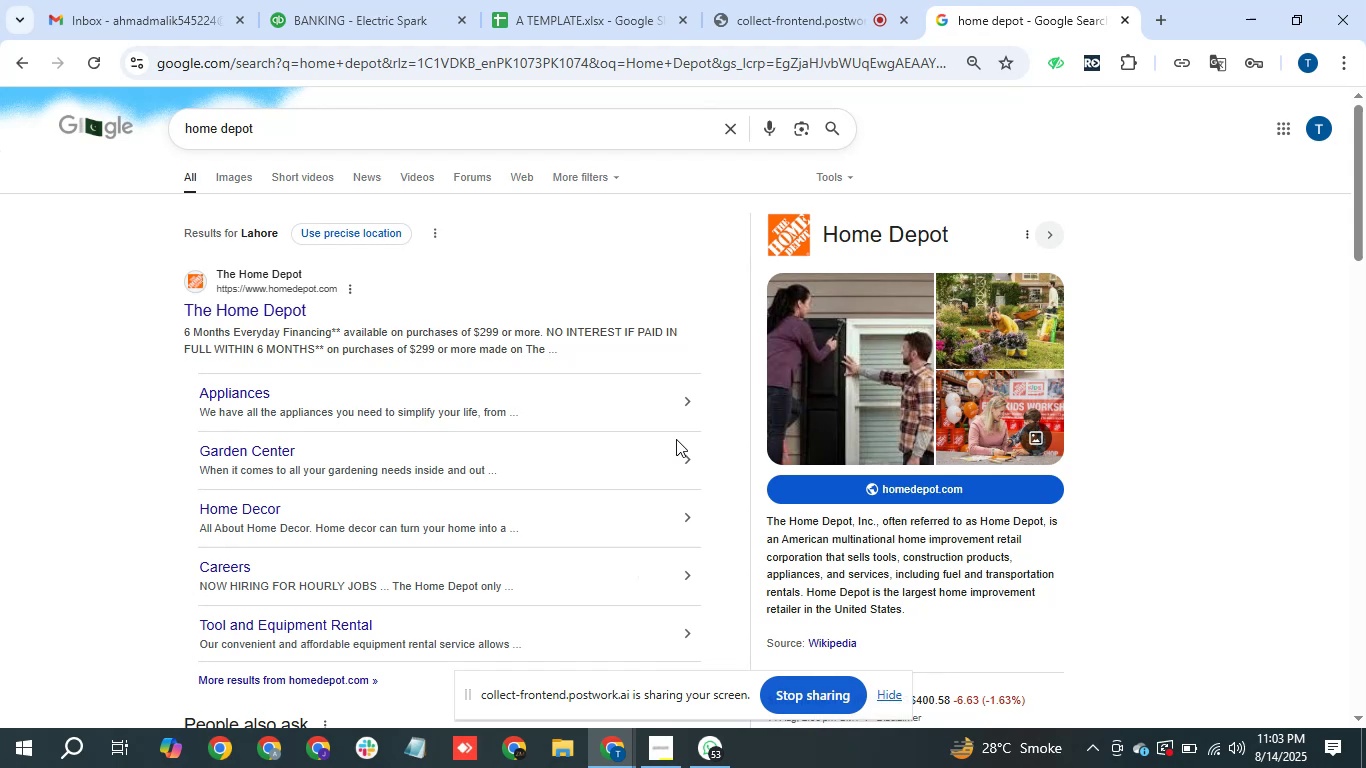 
left_click([386, 11])
 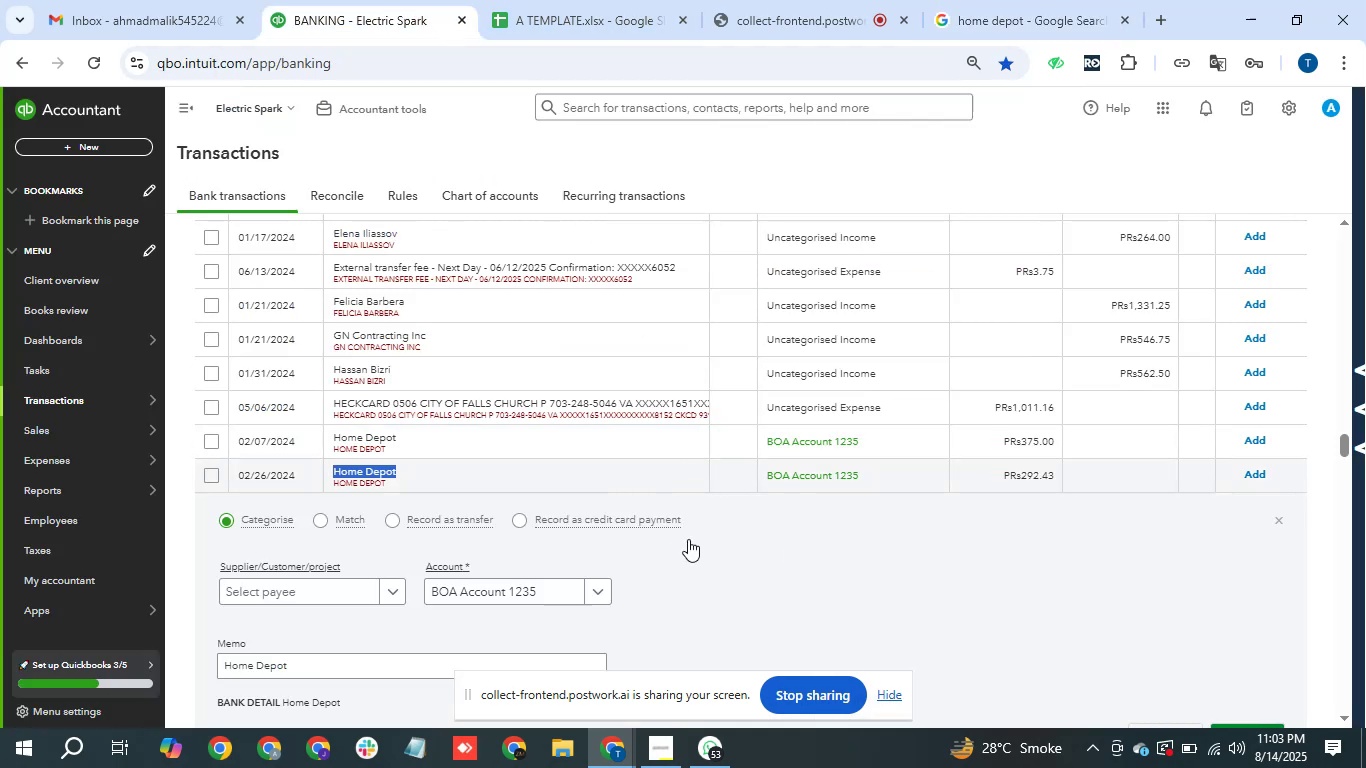 
scroll: coordinate [693, 547], scroll_direction: down, amount: 1.0
 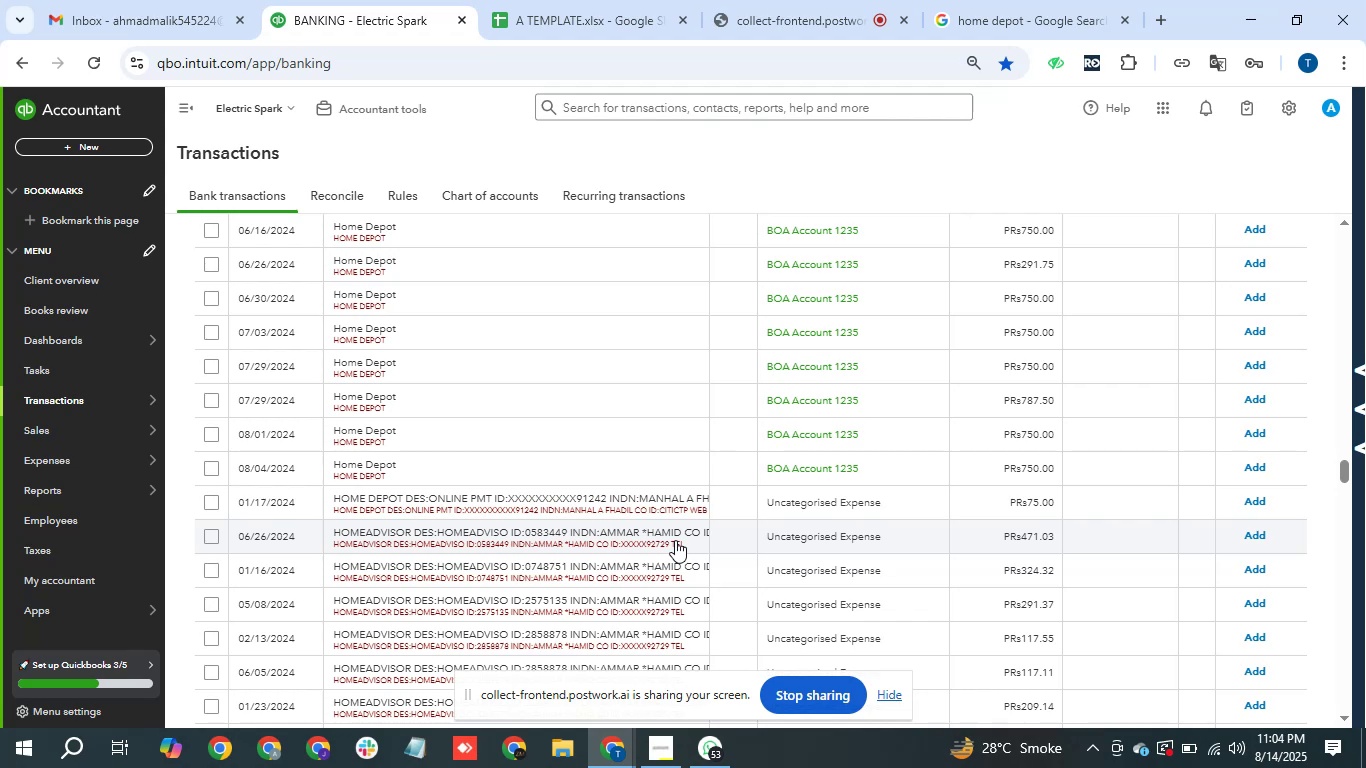 
wait(21.89)
 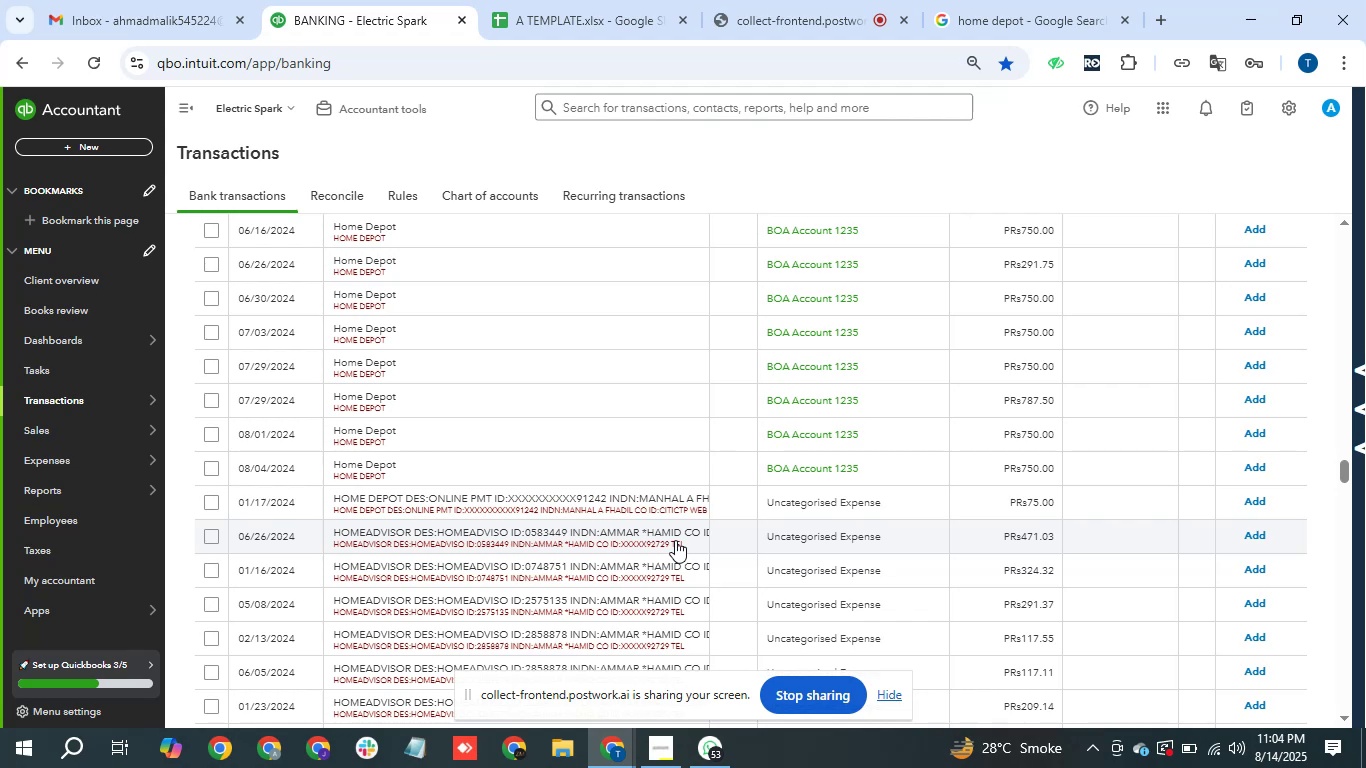 
scroll: coordinate [299, 401], scroll_direction: down, amount: 1.0
 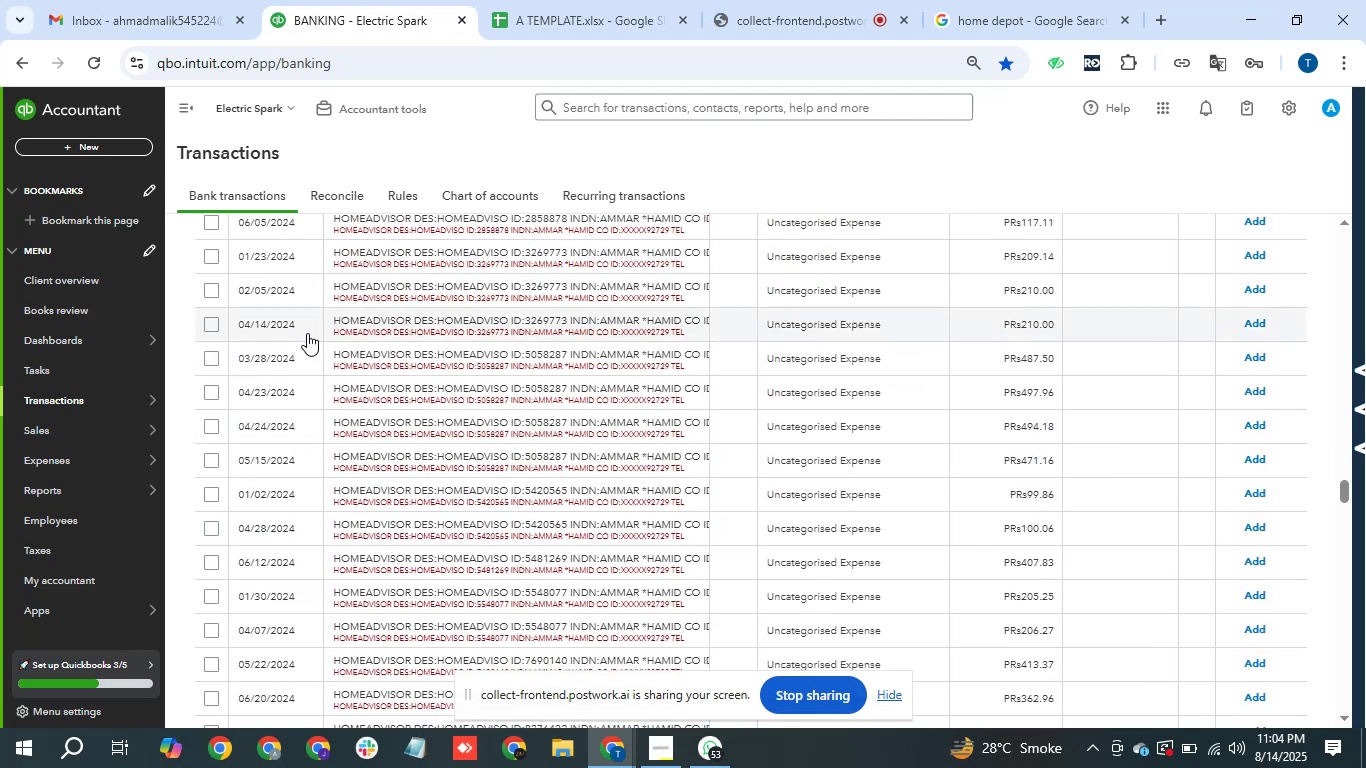 
wait(7.01)
 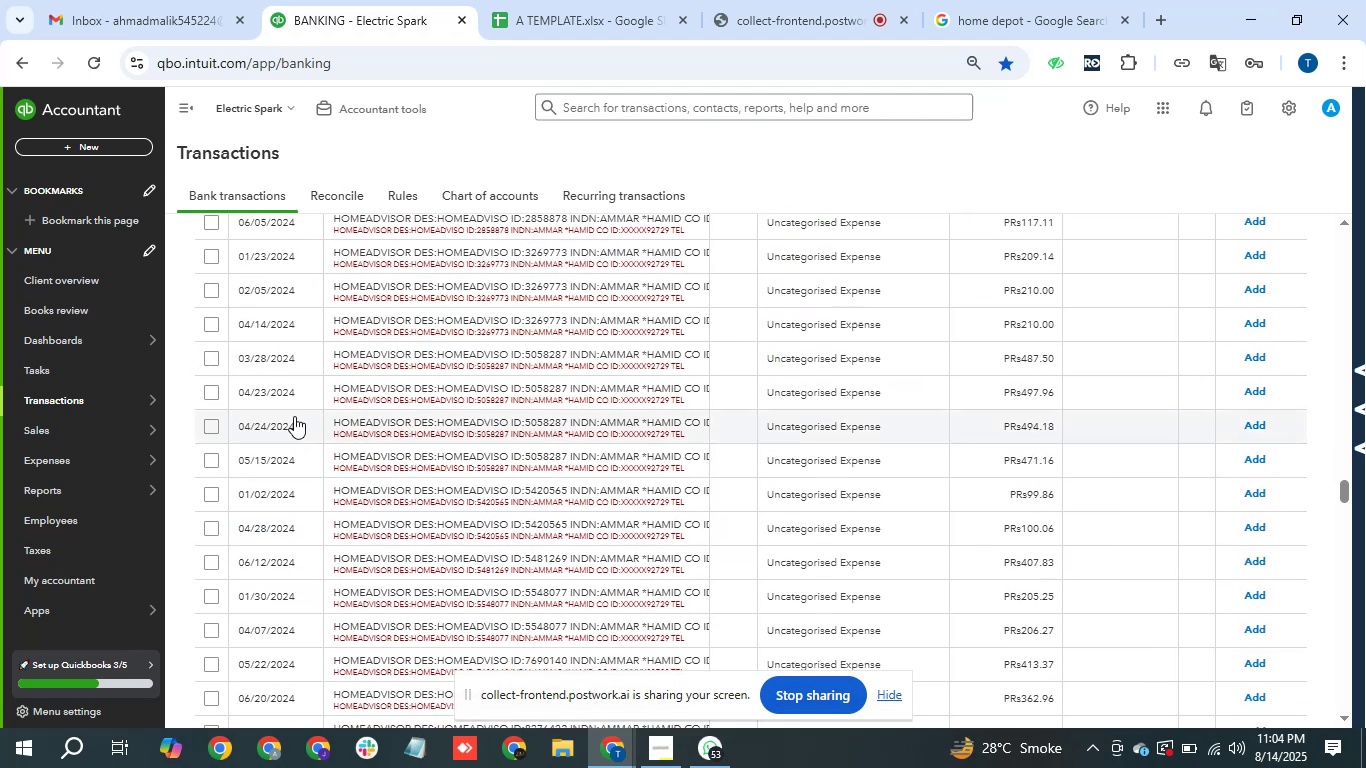 
scroll: coordinate [586, 450], scroll_direction: down, amount: 2.0
 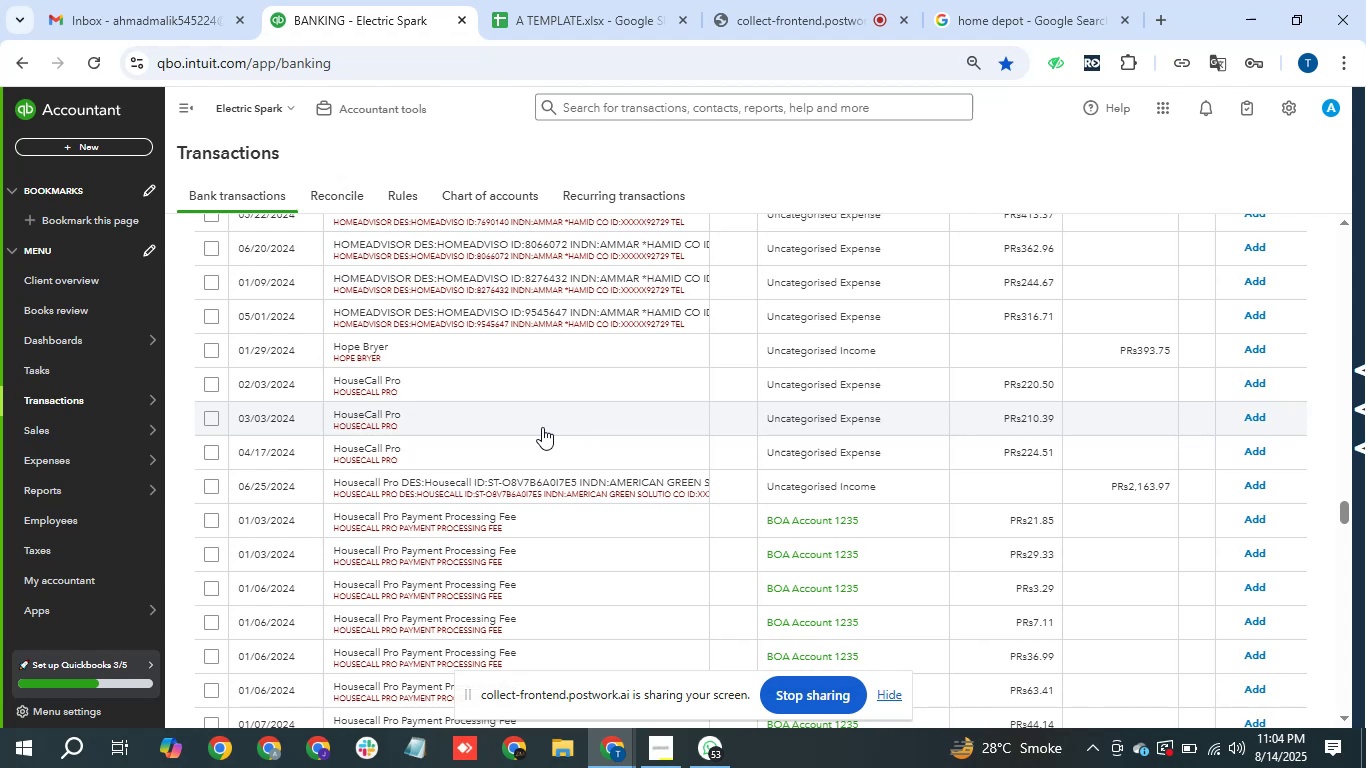 
wait(18.56)
 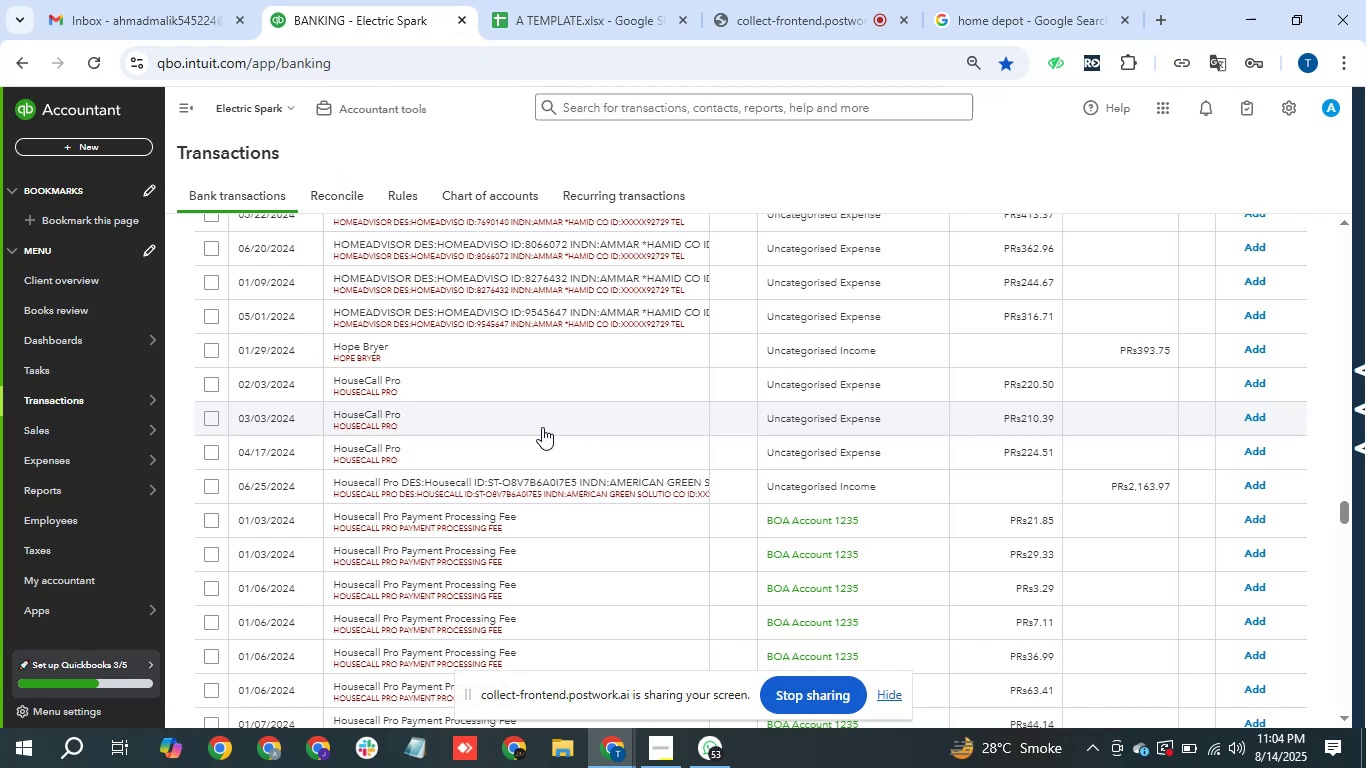 
scroll: coordinate [588, 579], scroll_direction: down, amount: 2.0
 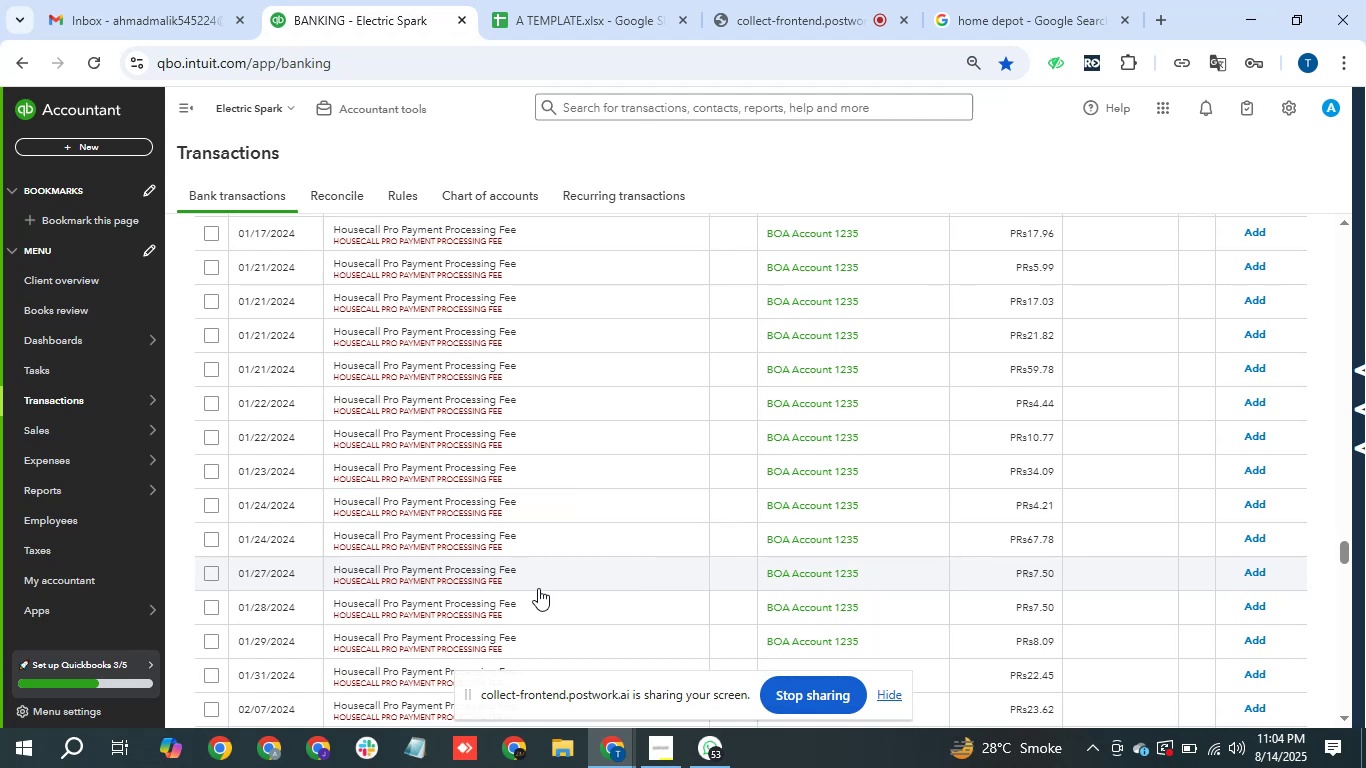 
wait(9.89)
 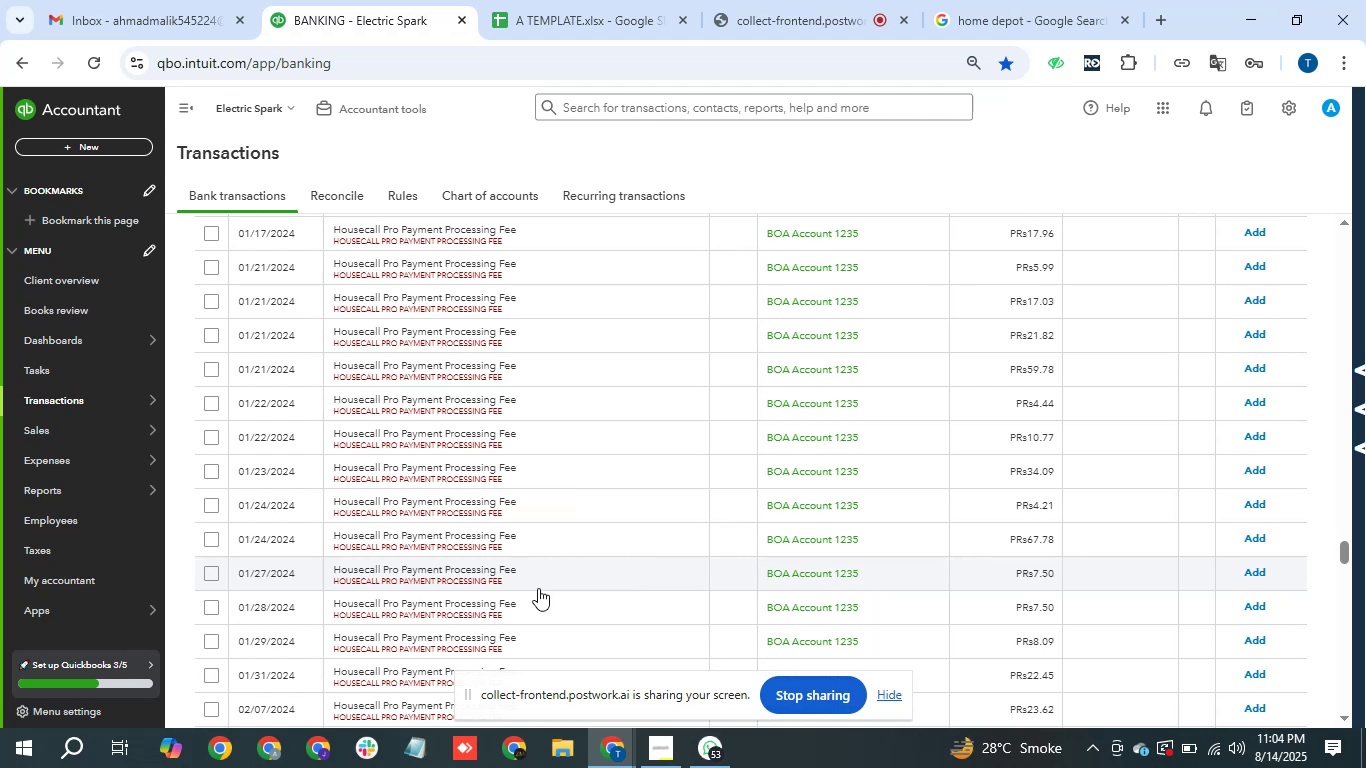 
scroll: coordinate [694, 306], scroll_direction: down, amount: 1.0
 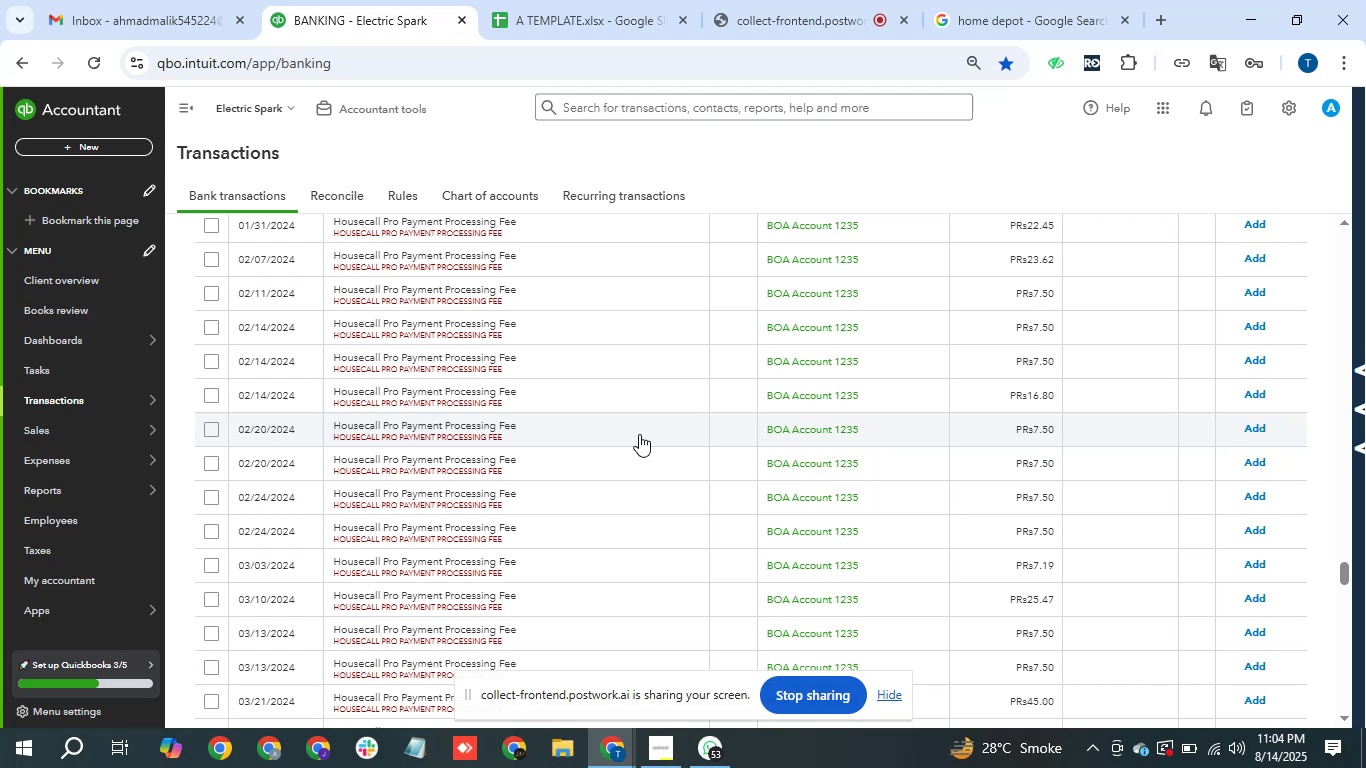 
wait(8.46)
 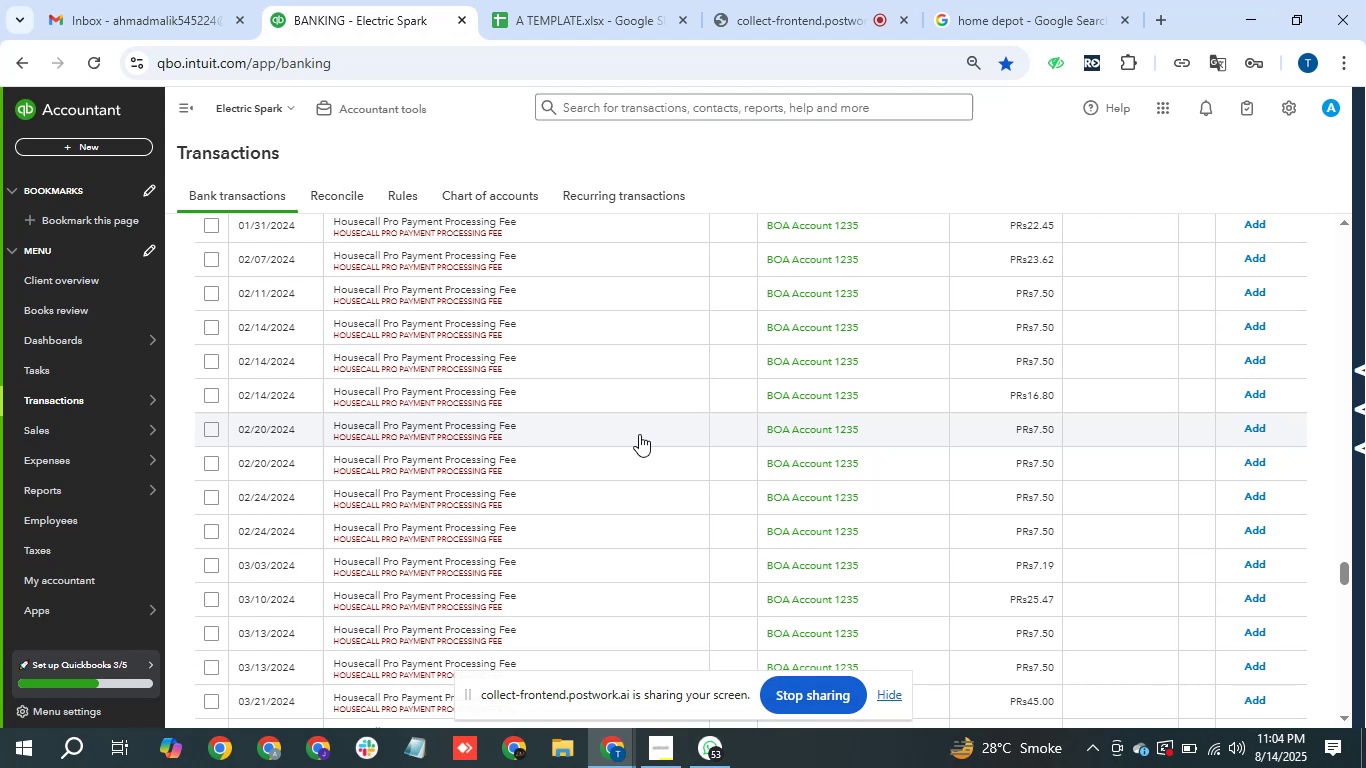 
scroll: coordinate [798, 365], scroll_direction: down, amount: 1.0
 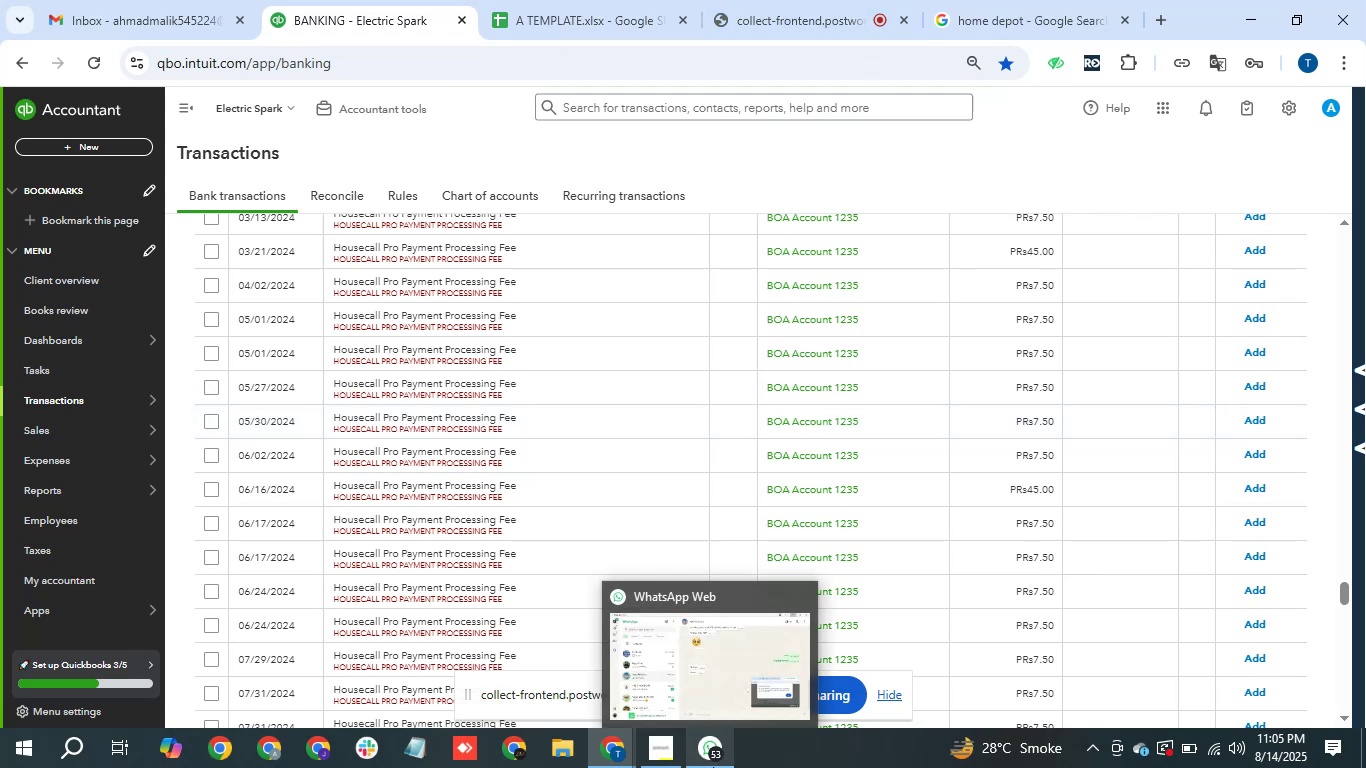 
wait(16.5)
 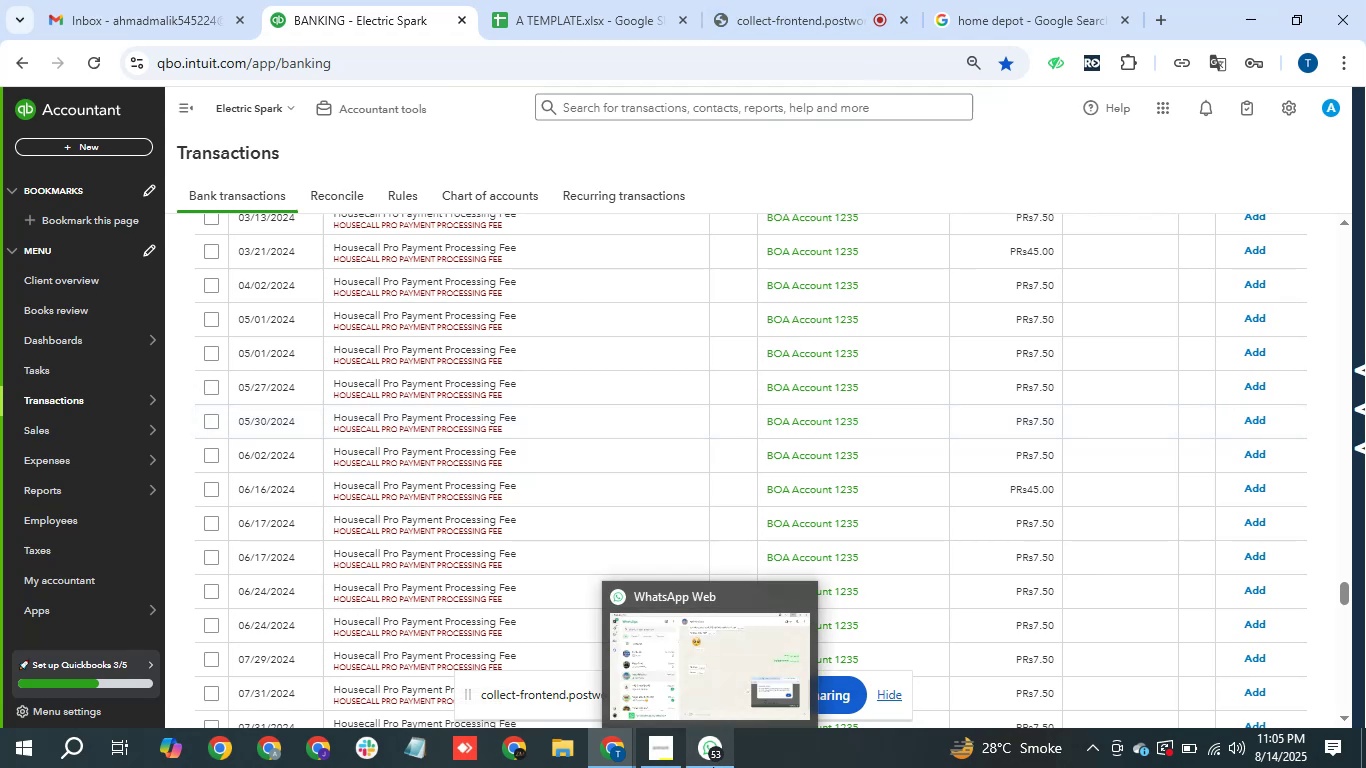 
scroll: coordinate [717, 561], scroll_direction: down, amount: 1.0
 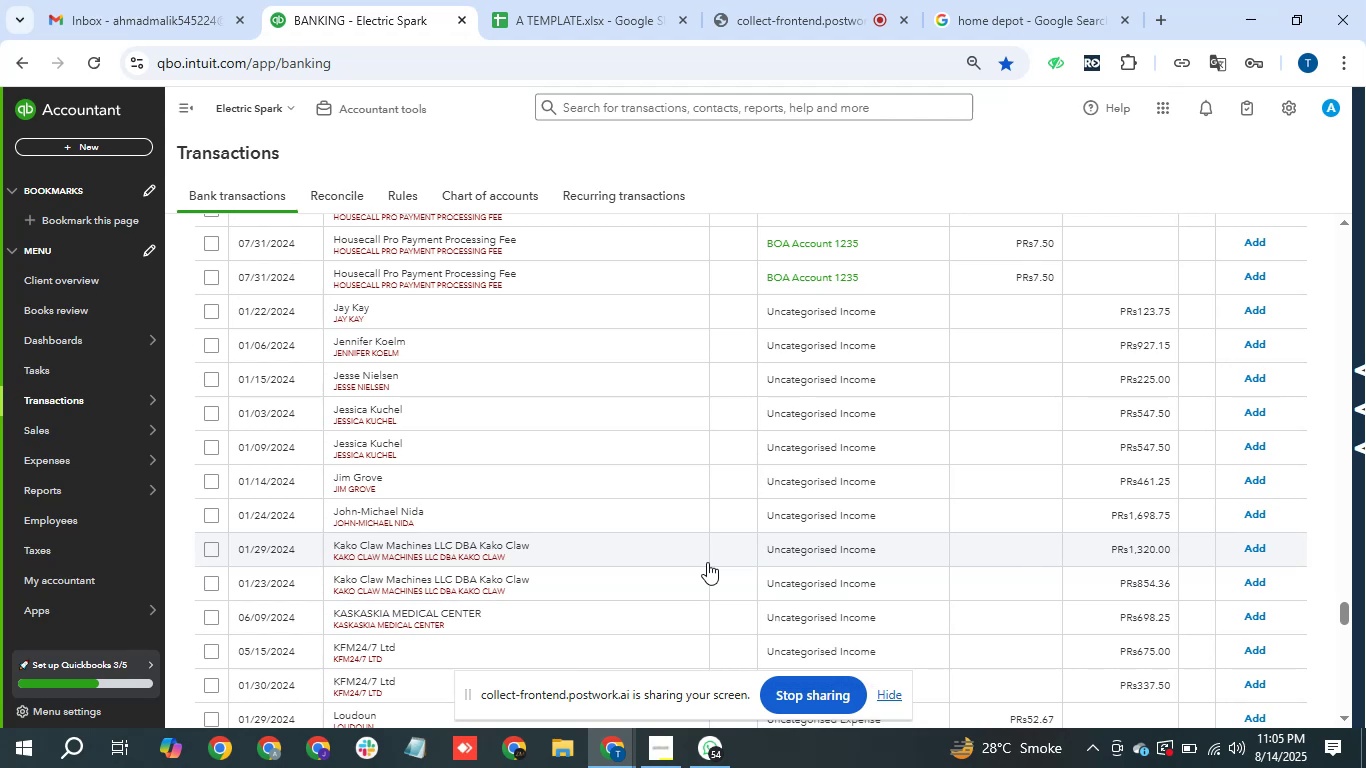 
wait(17.12)
 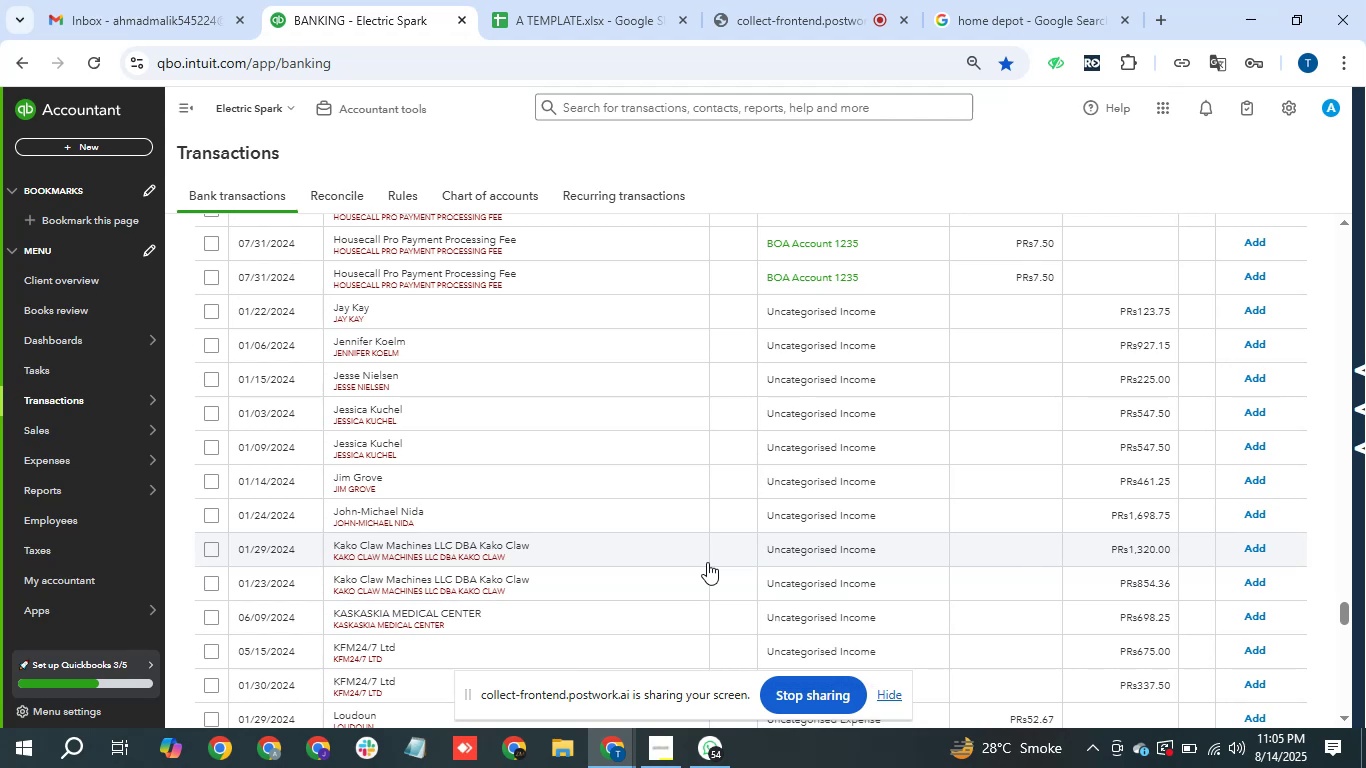 
scroll: coordinate [716, 529], scroll_direction: down, amount: 1.0
 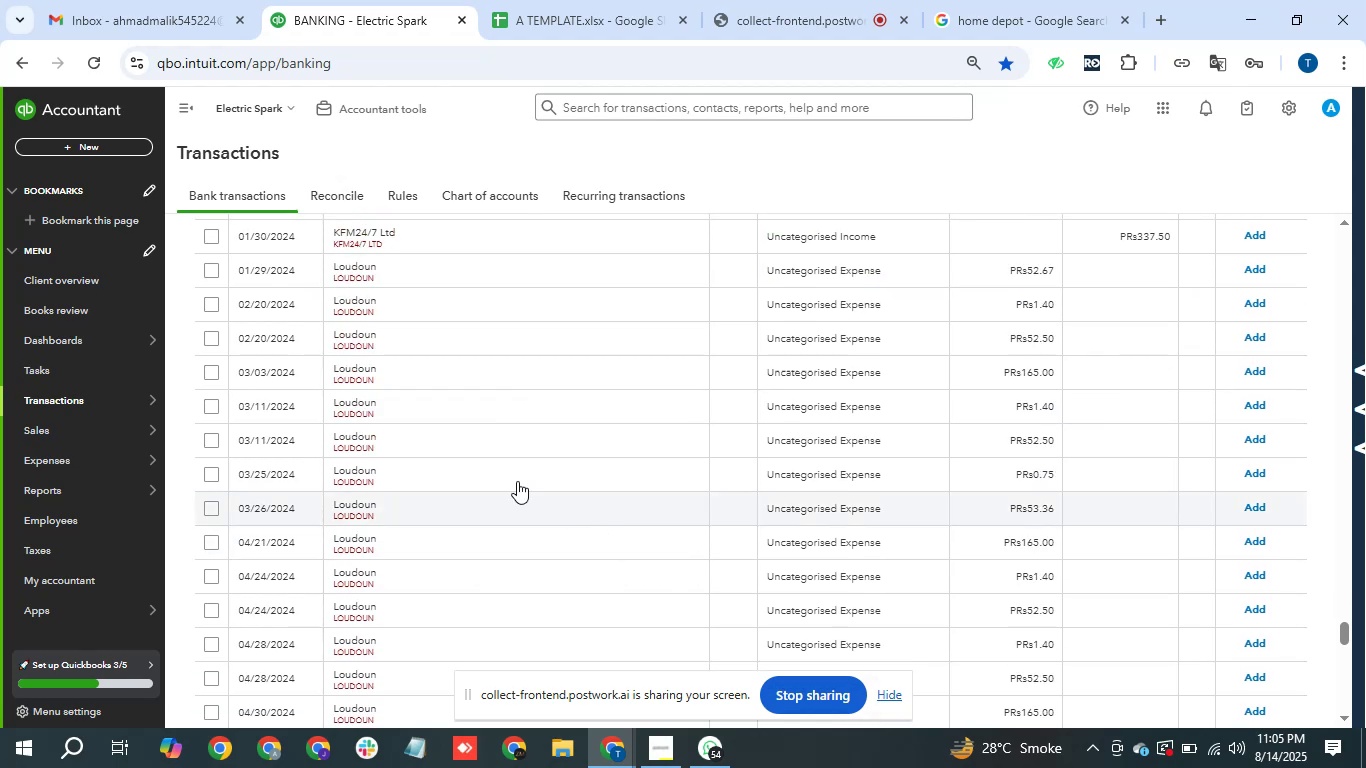 
left_click([426, 407])
 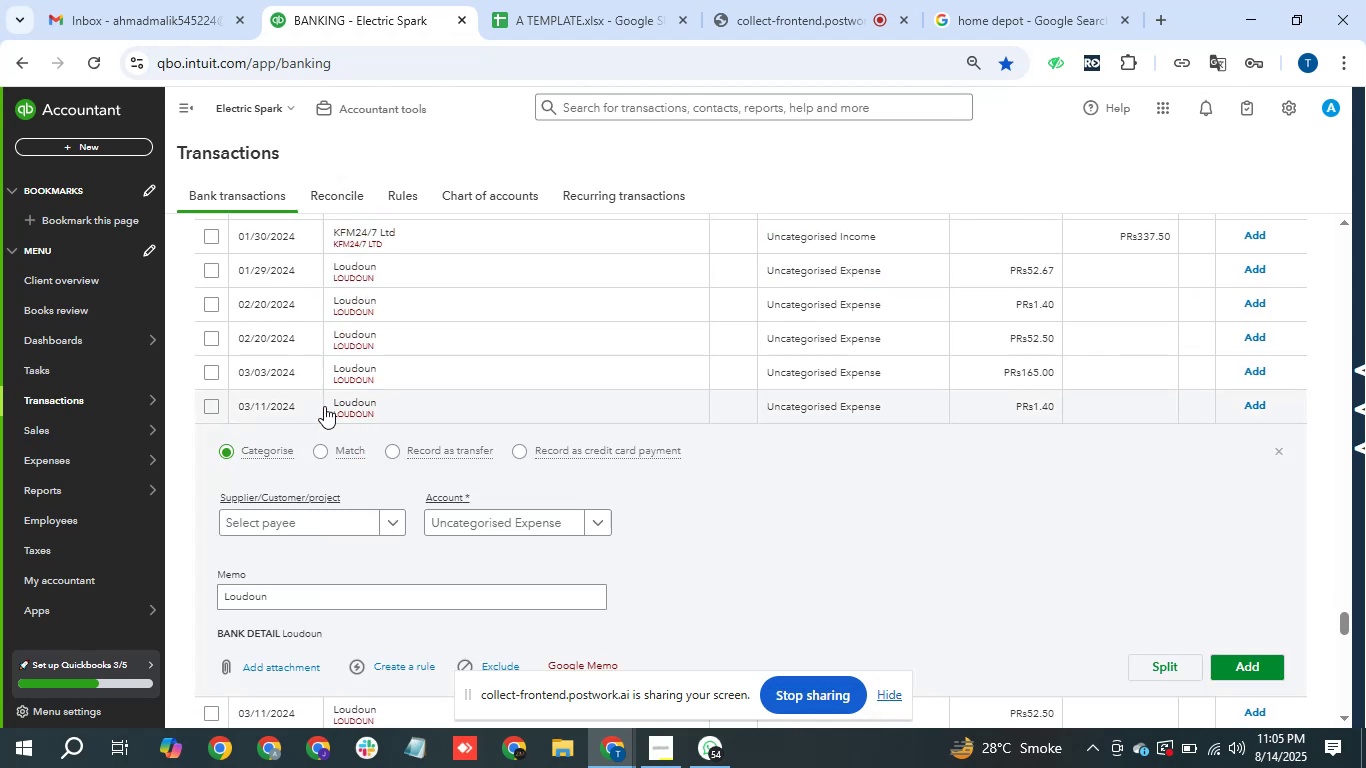 
left_click_drag(start_coordinate=[328, 401], to_coordinate=[397, 399])
 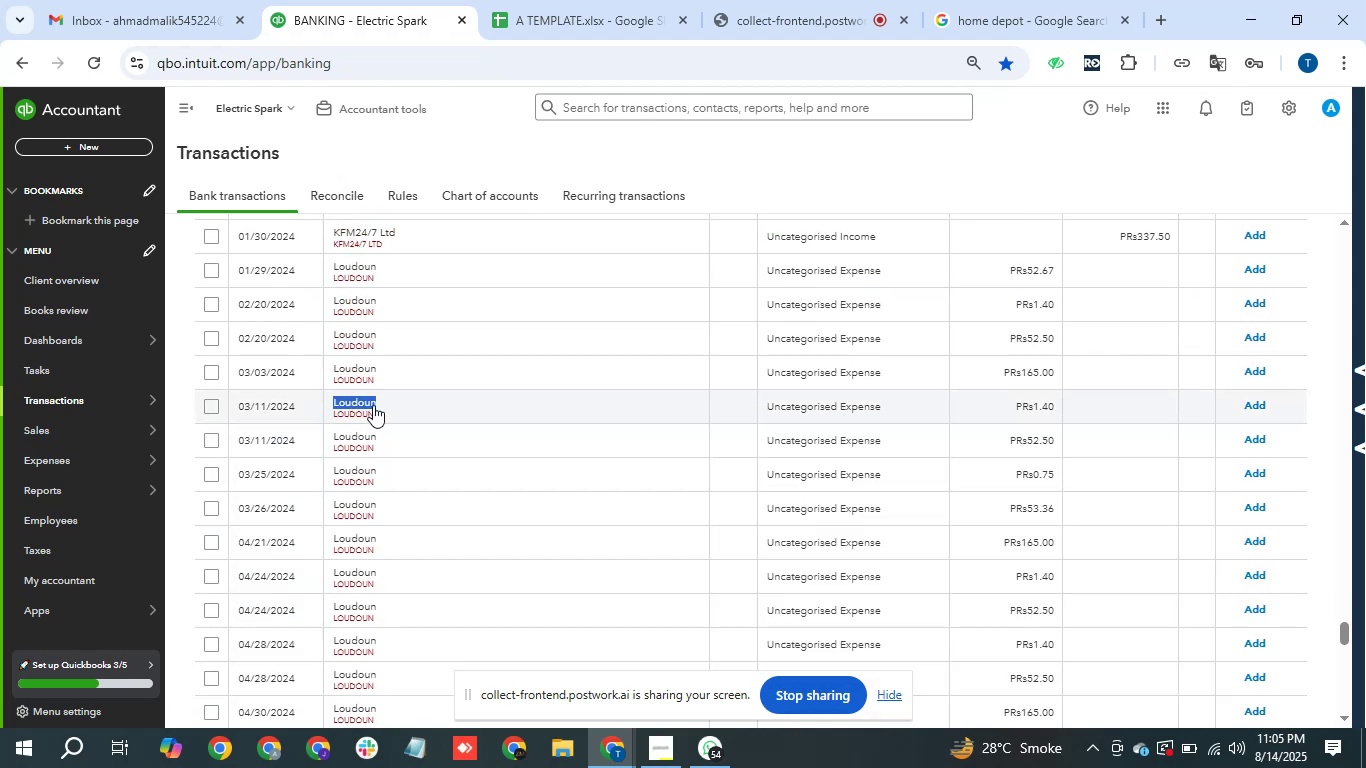 
right_click([373, 405])
 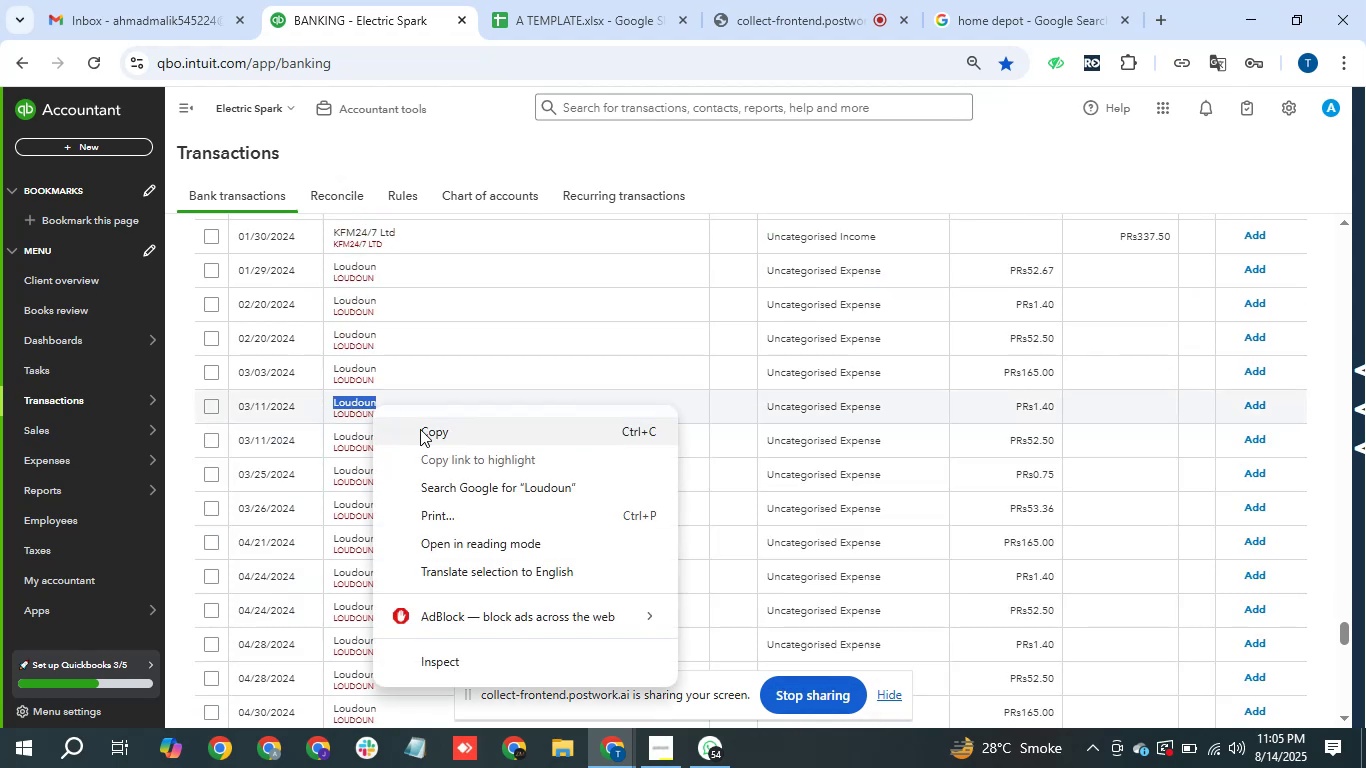 
left_click([426, 434])
 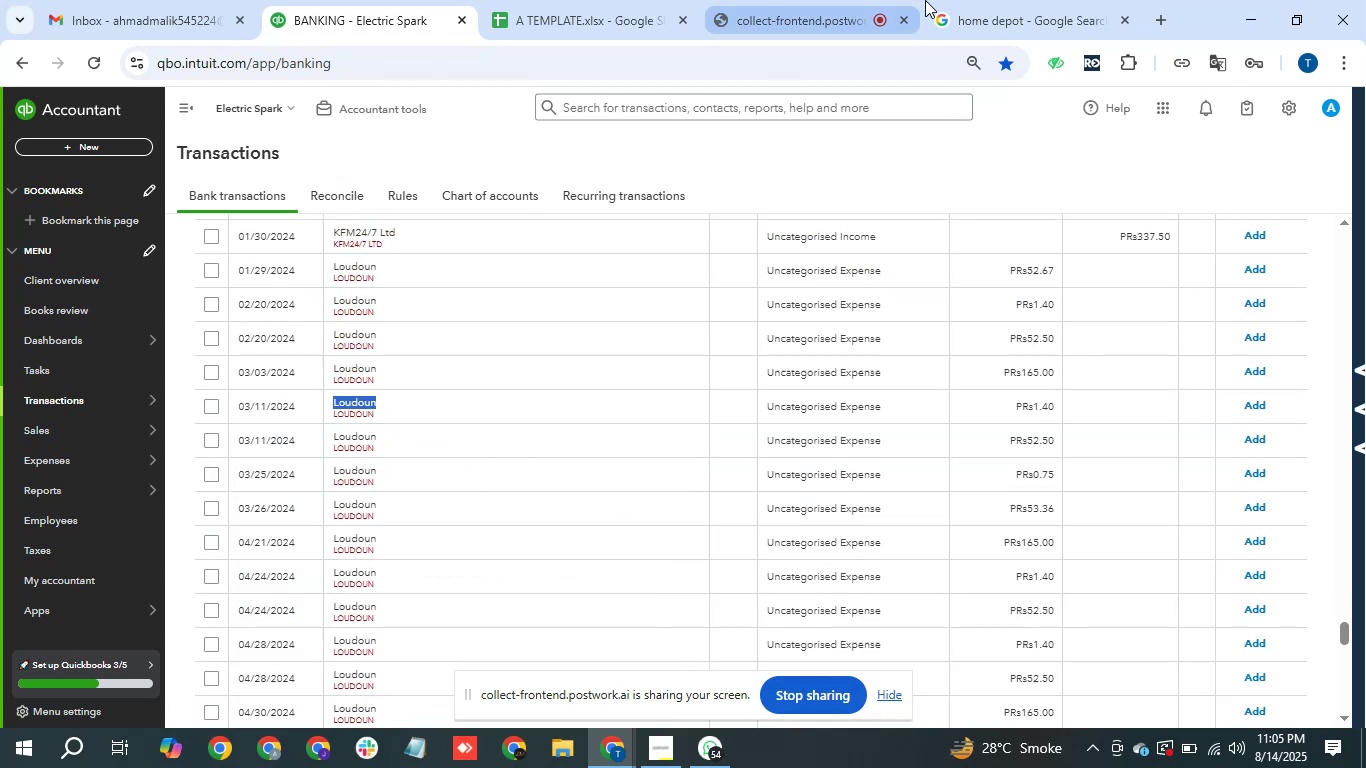 
left_click([982, 0])
 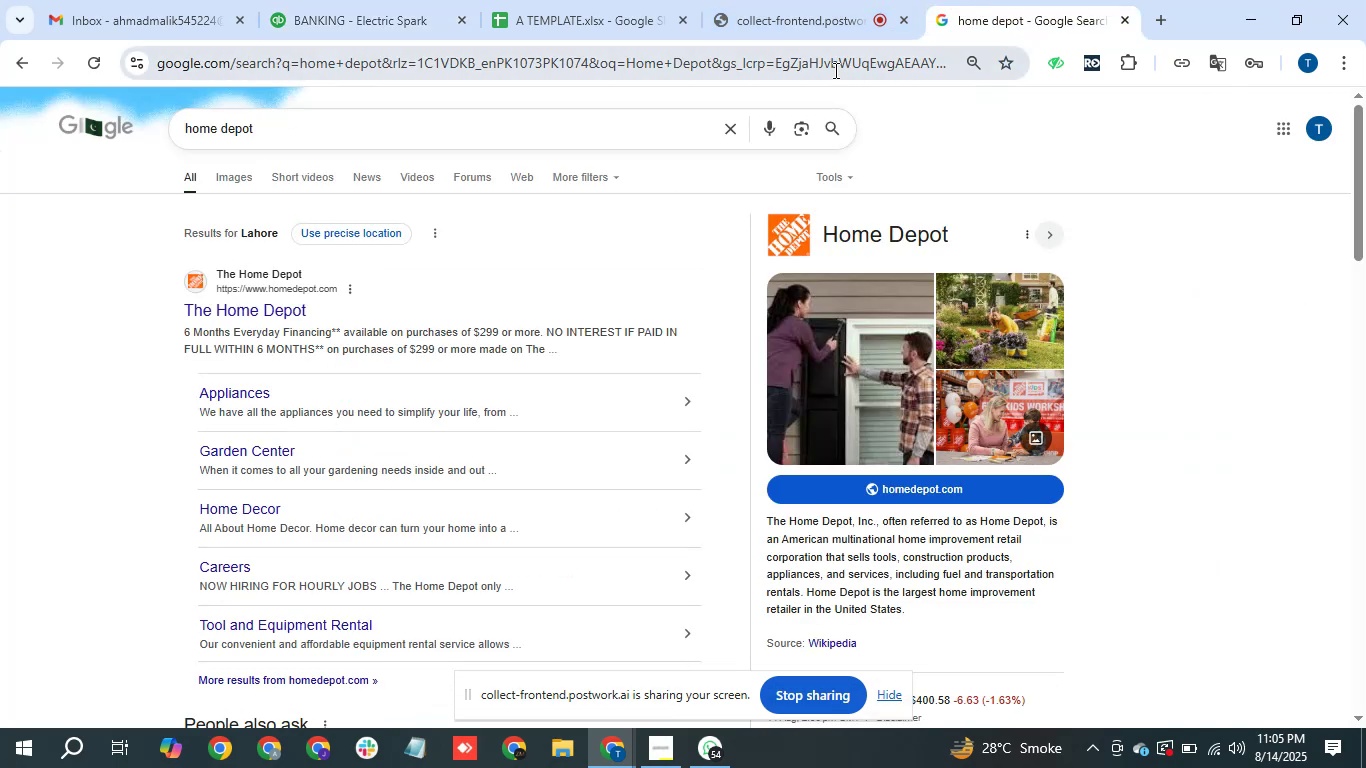 
left_click([834, 68])
 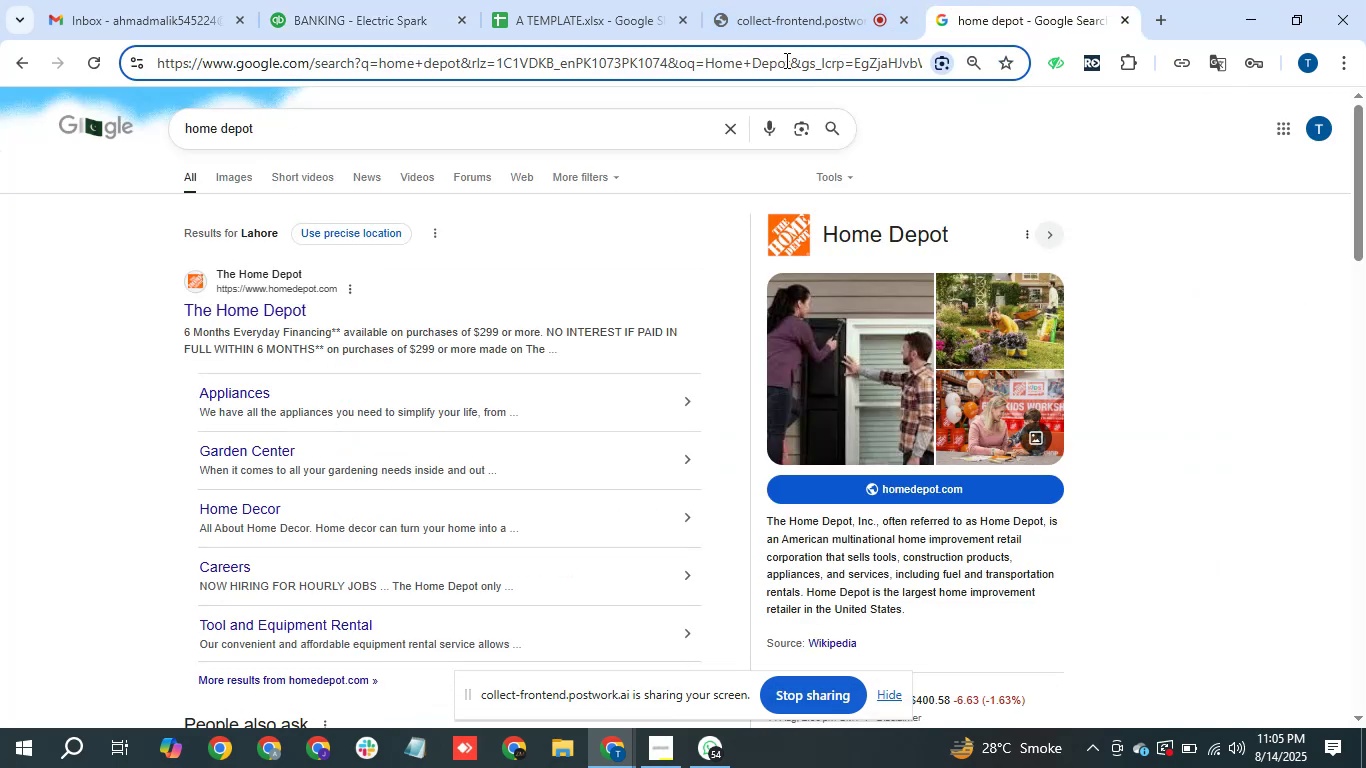 
double_click([784, 60])
 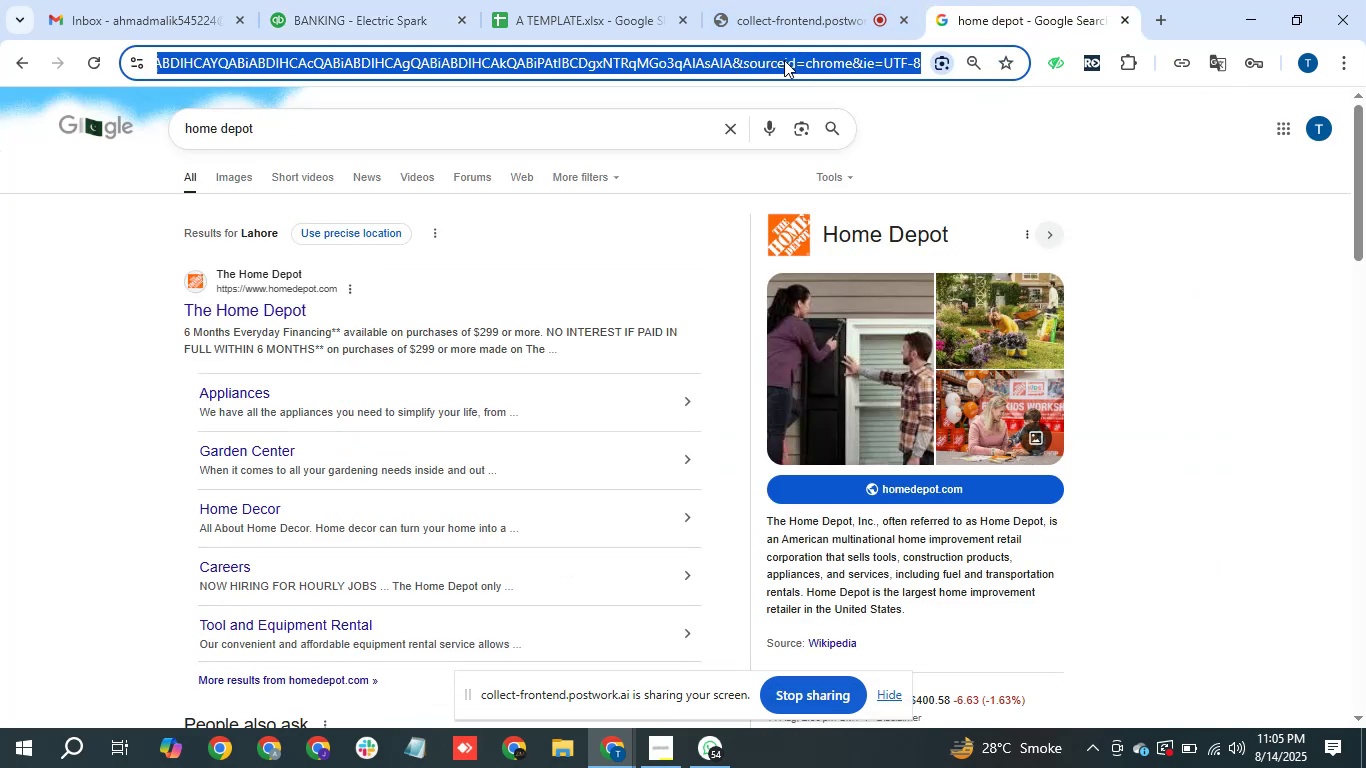 
triple_click([784, 60])
 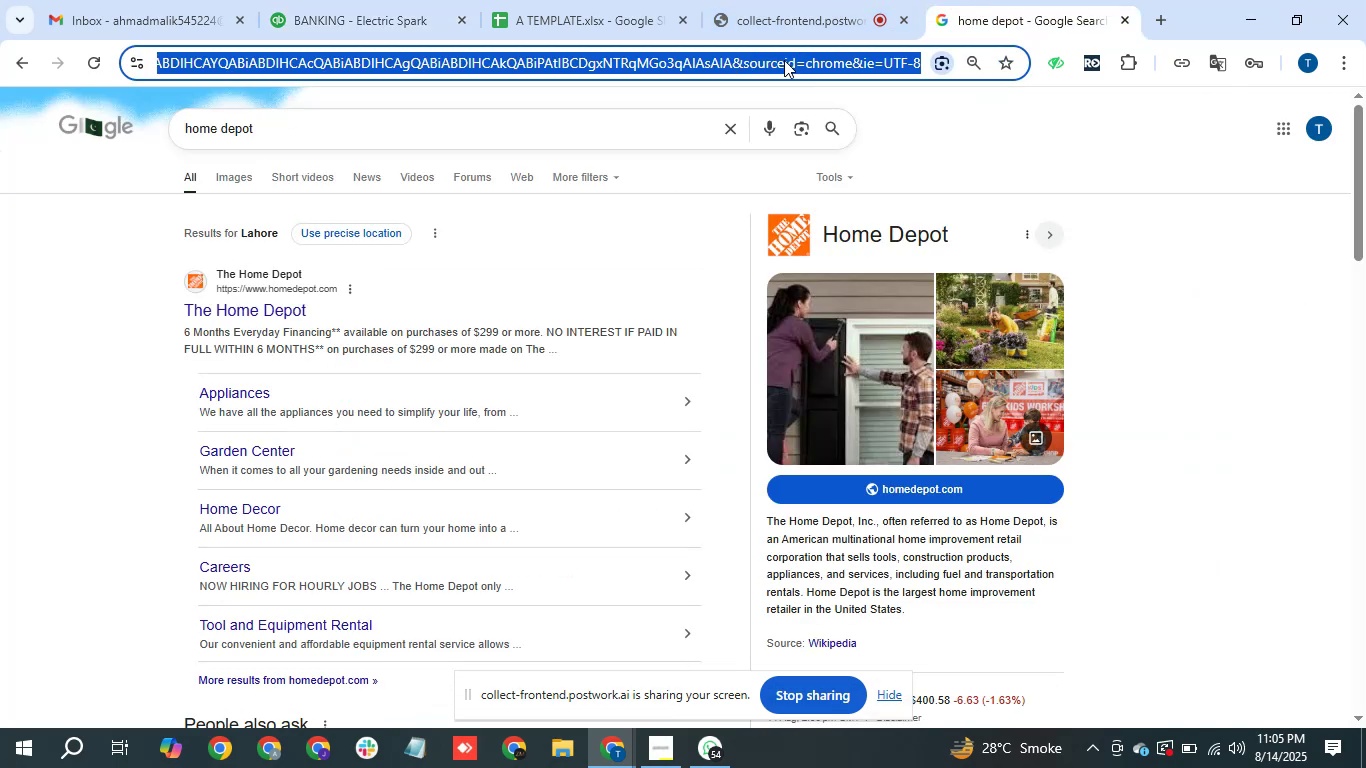 
right_click([784, 60])
 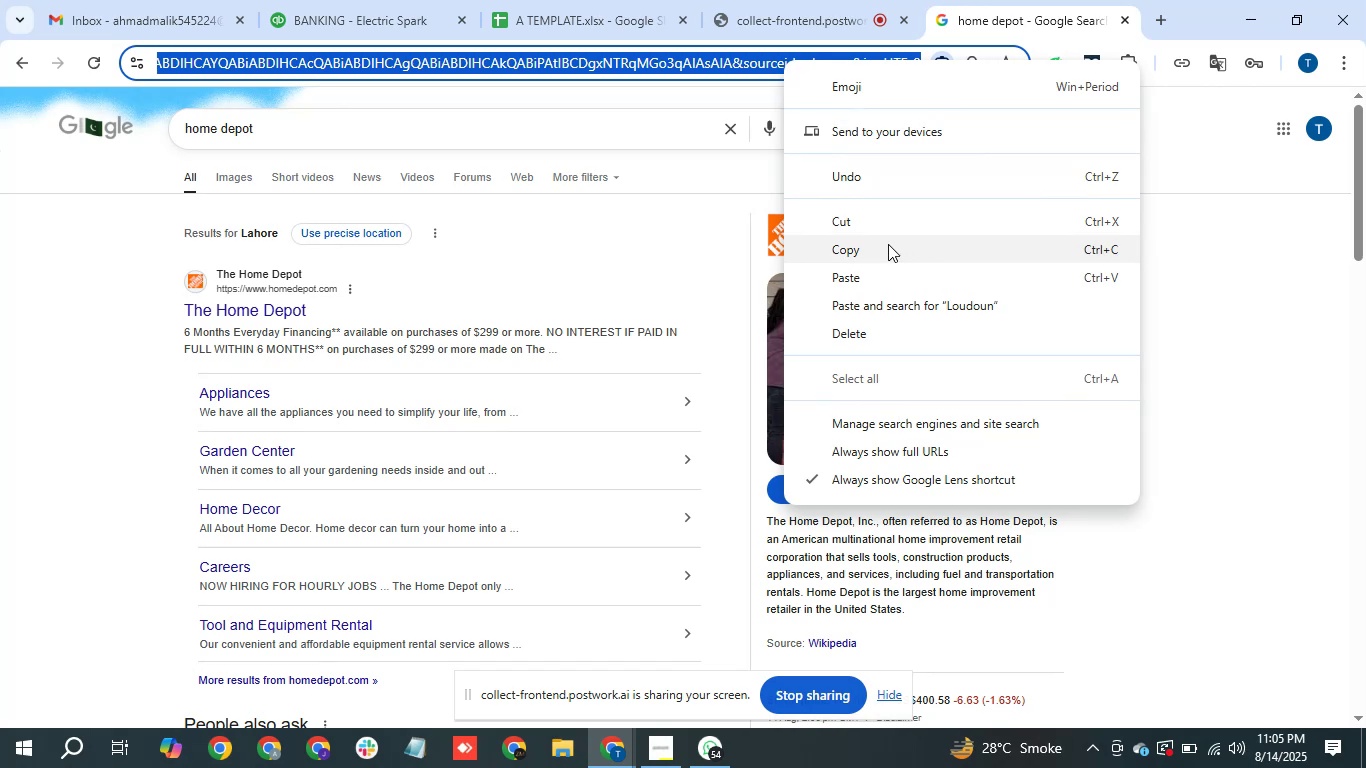 
left_click([880, 274])
 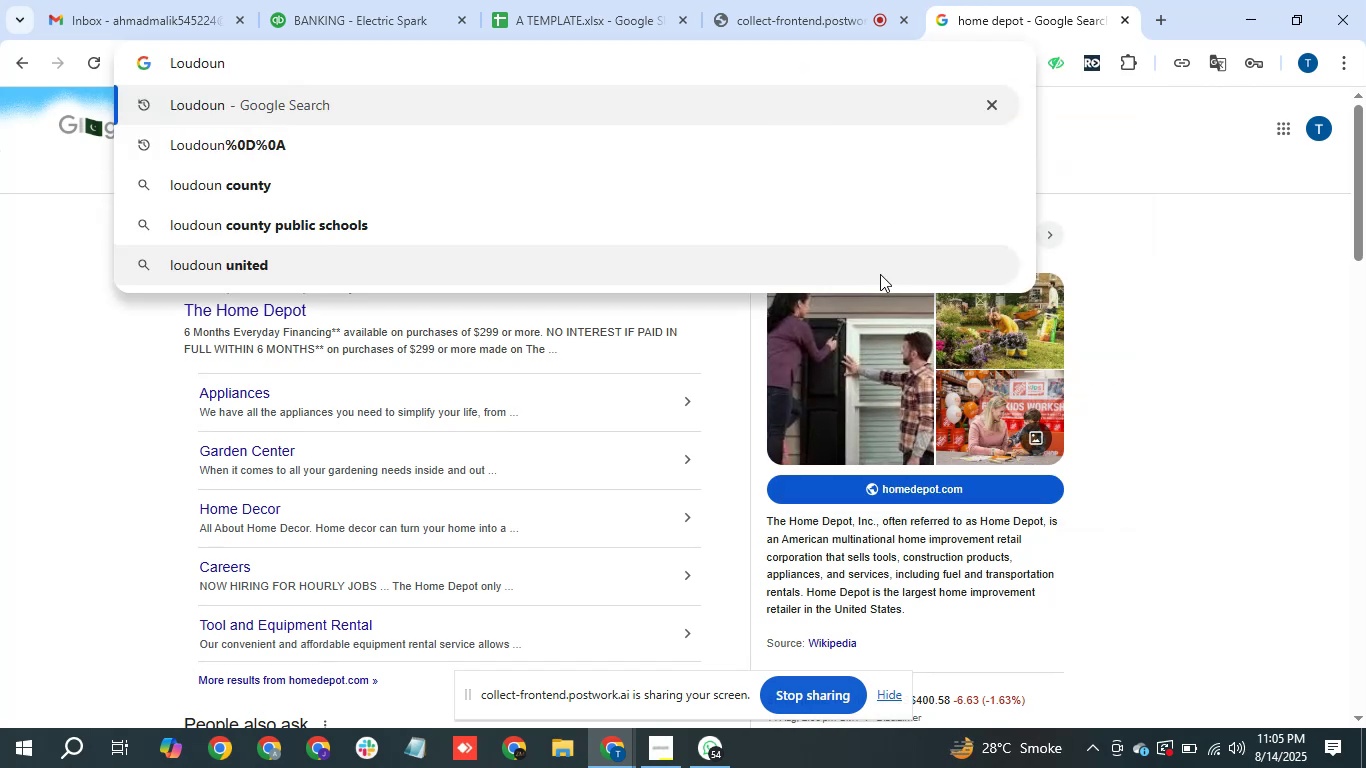 
key(Enter)
 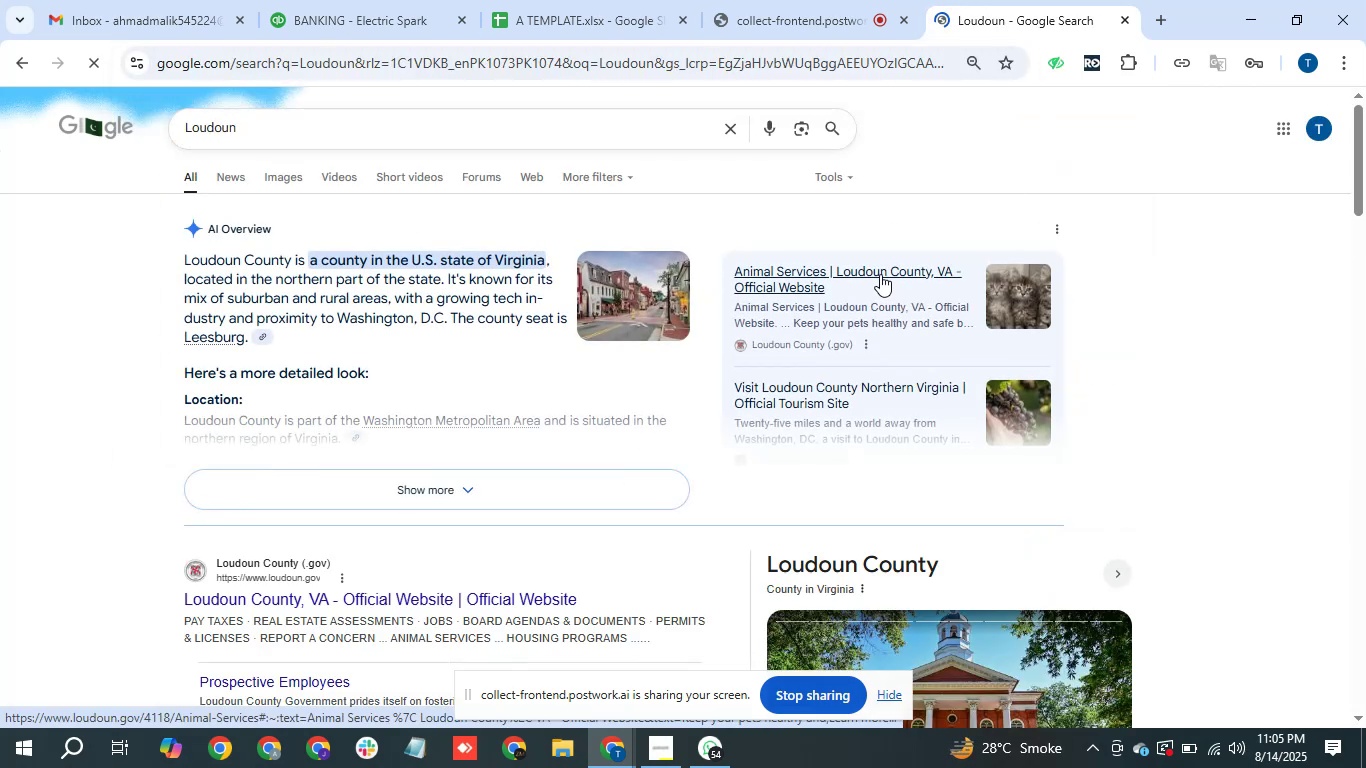 
wait(10.93)
 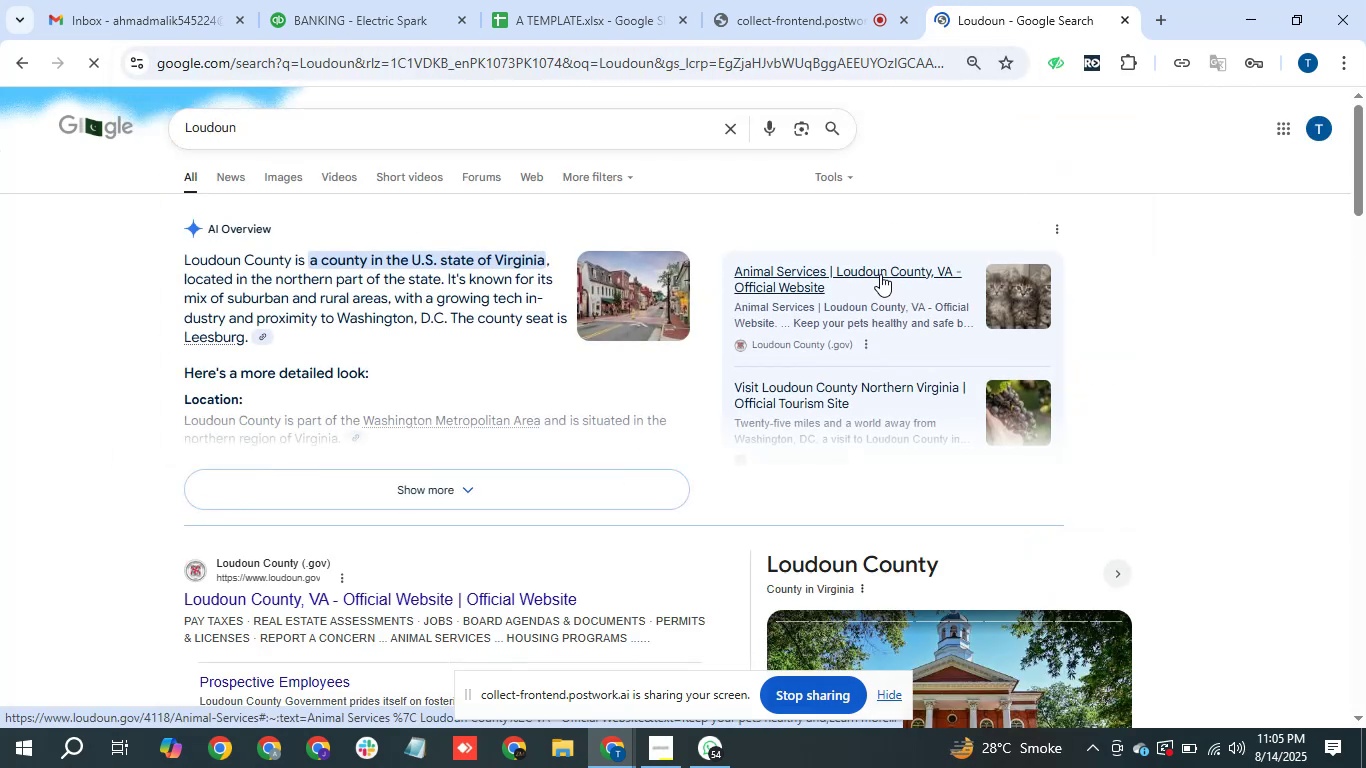 
left_click([1241, 2])
 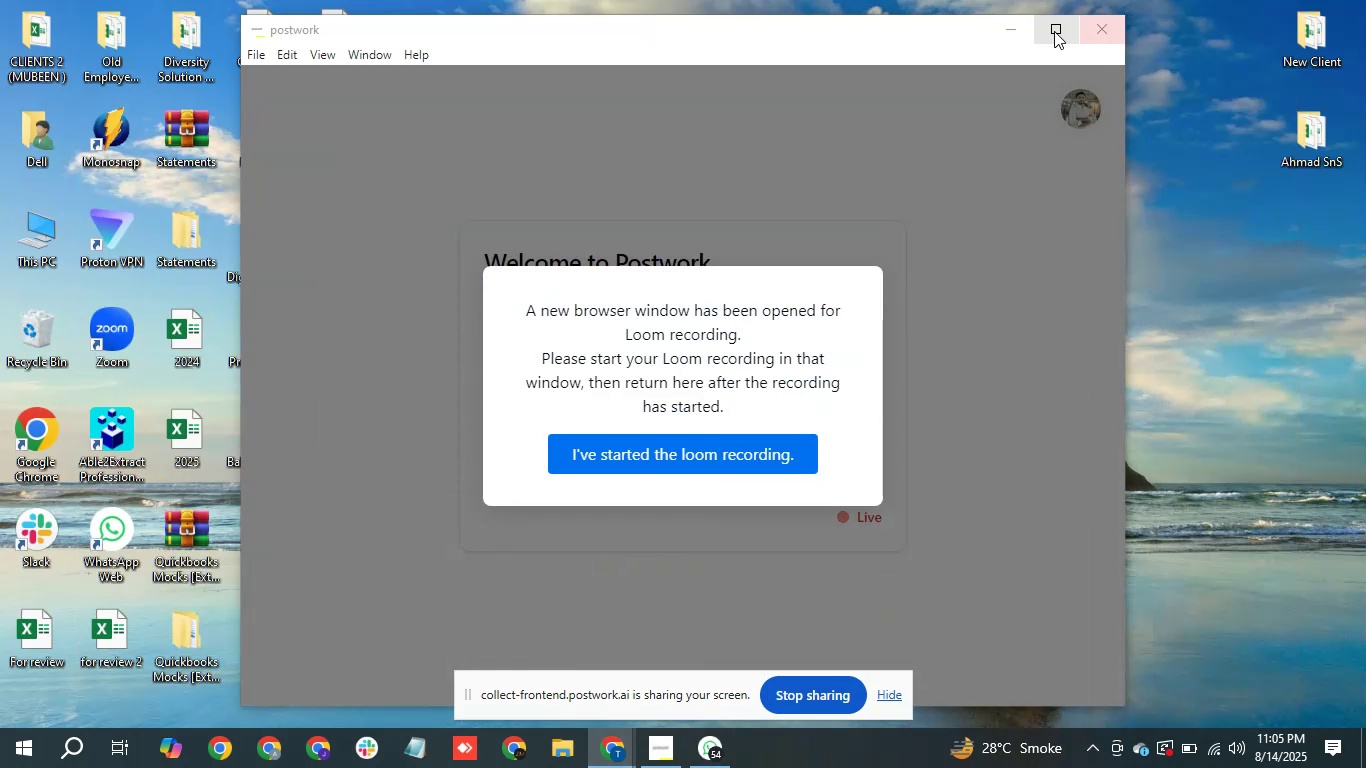 
left_click([1018, 27])
 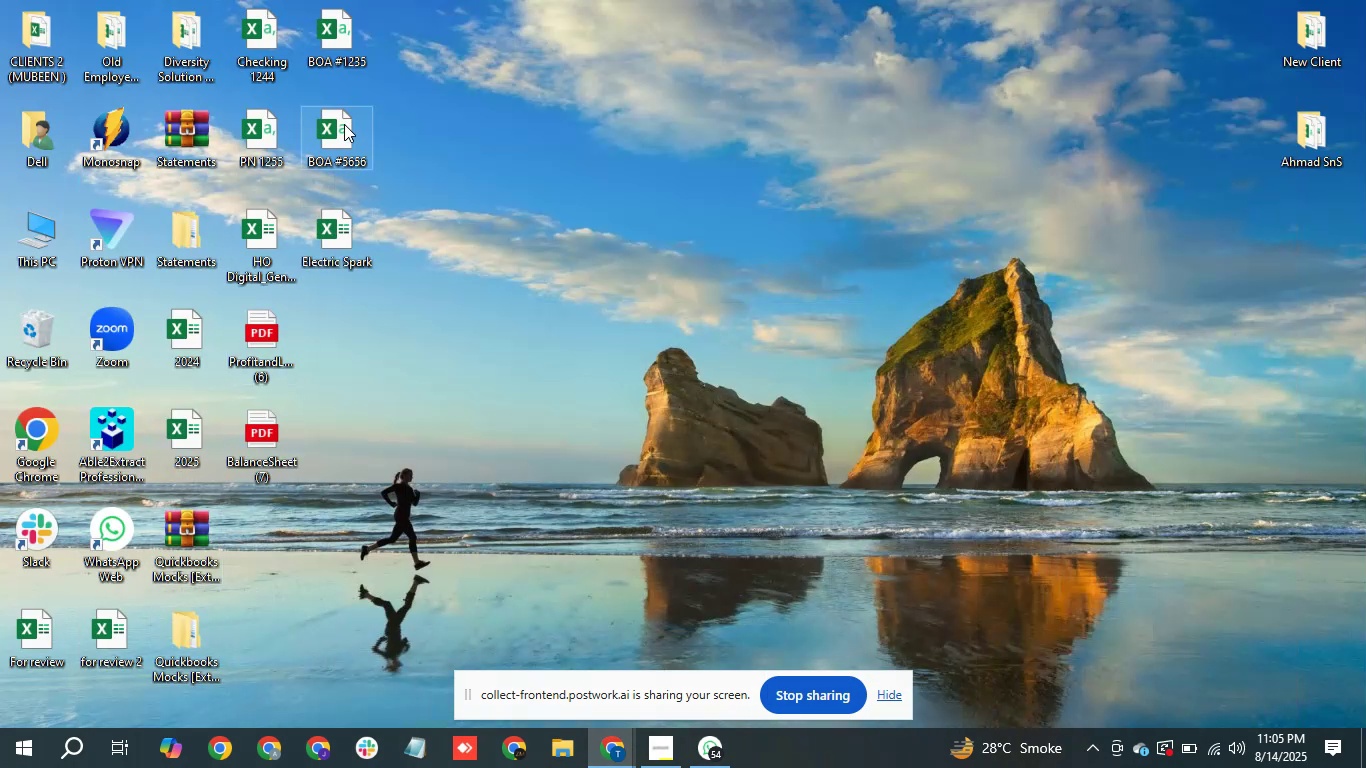 
double_click([341, 39])
 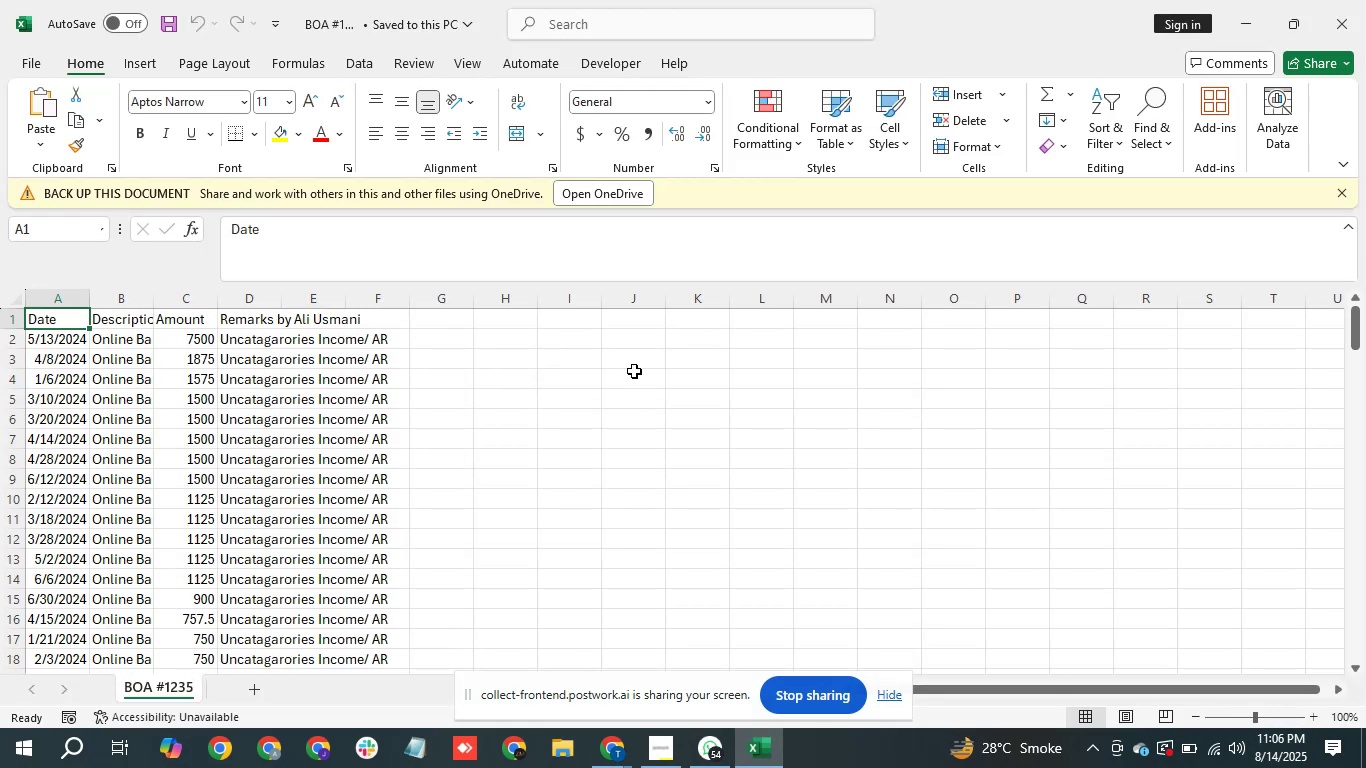 
wait(13.23)
 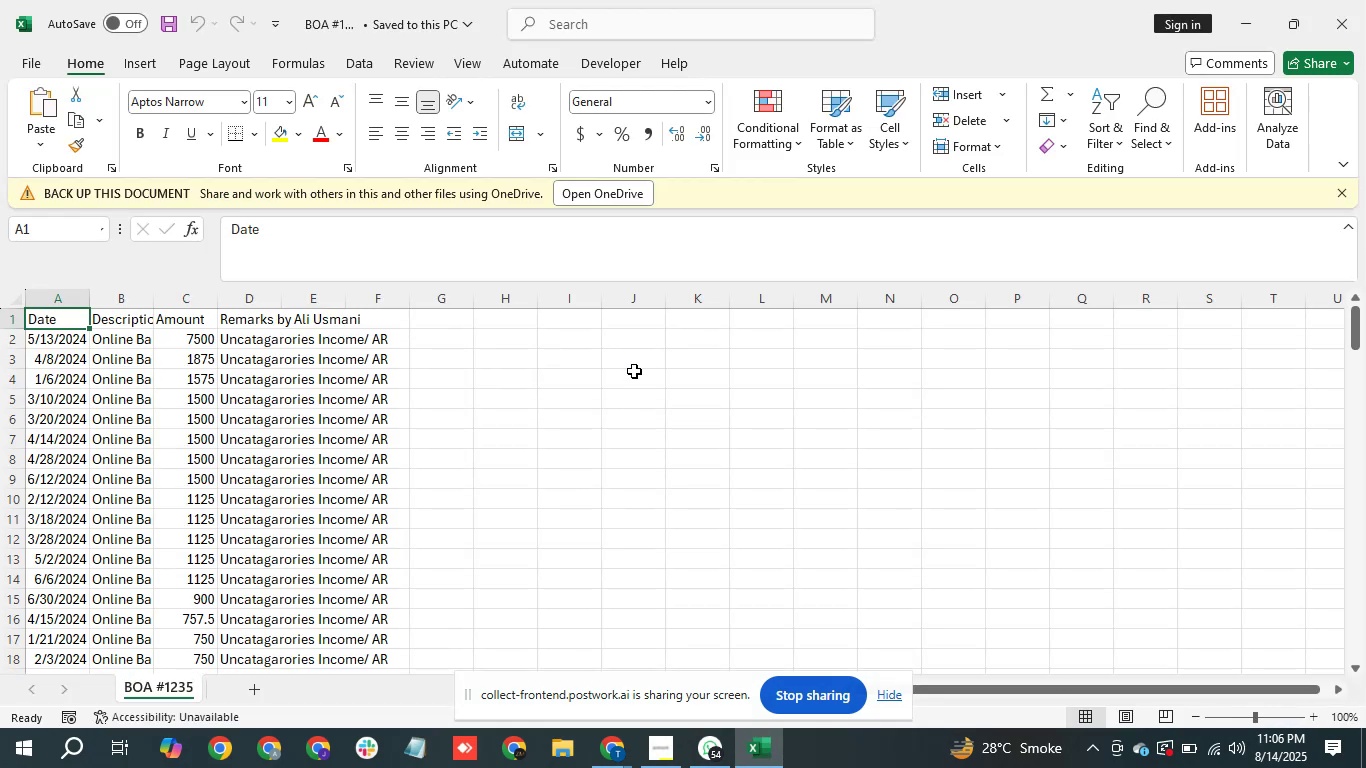 
left_click_drag(start_coordinate=[154, 299], to_coordinate=[267, 300])
 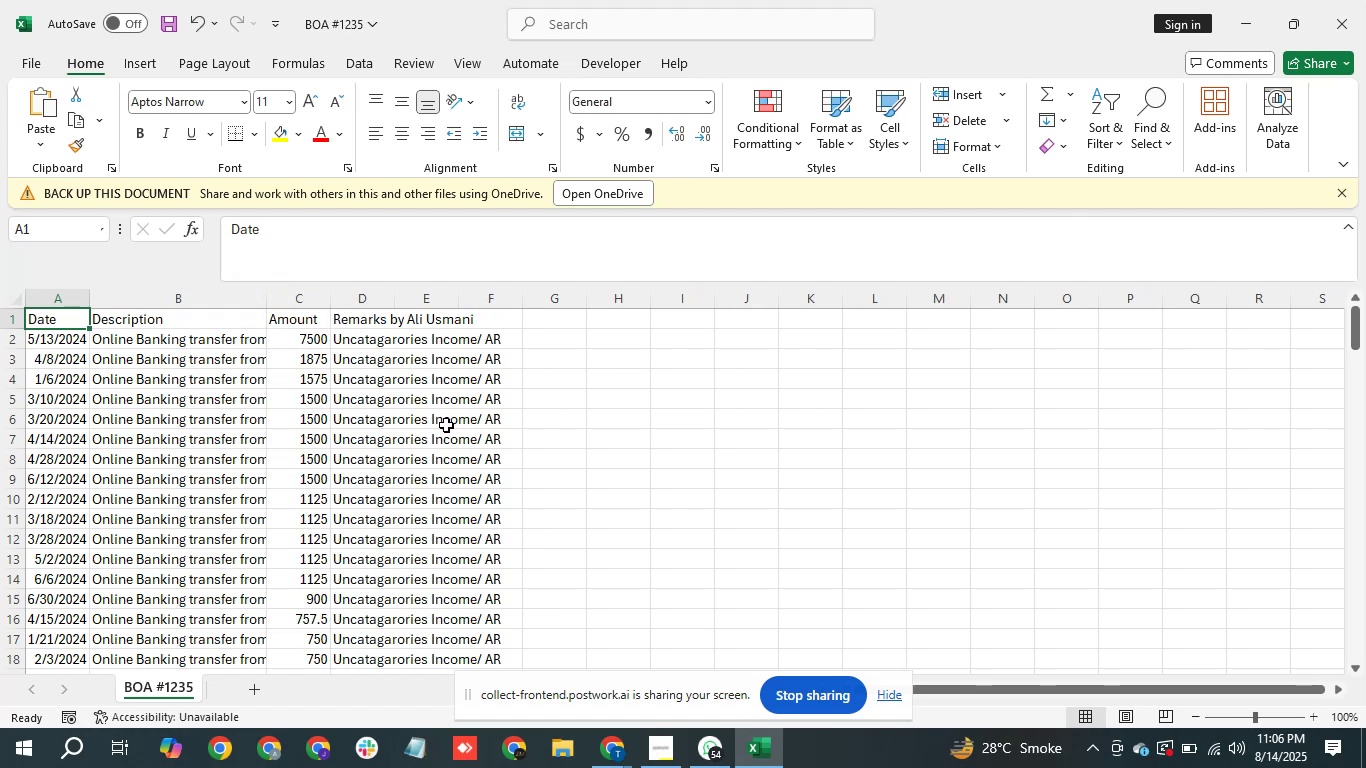 
left_click([445, 433])
 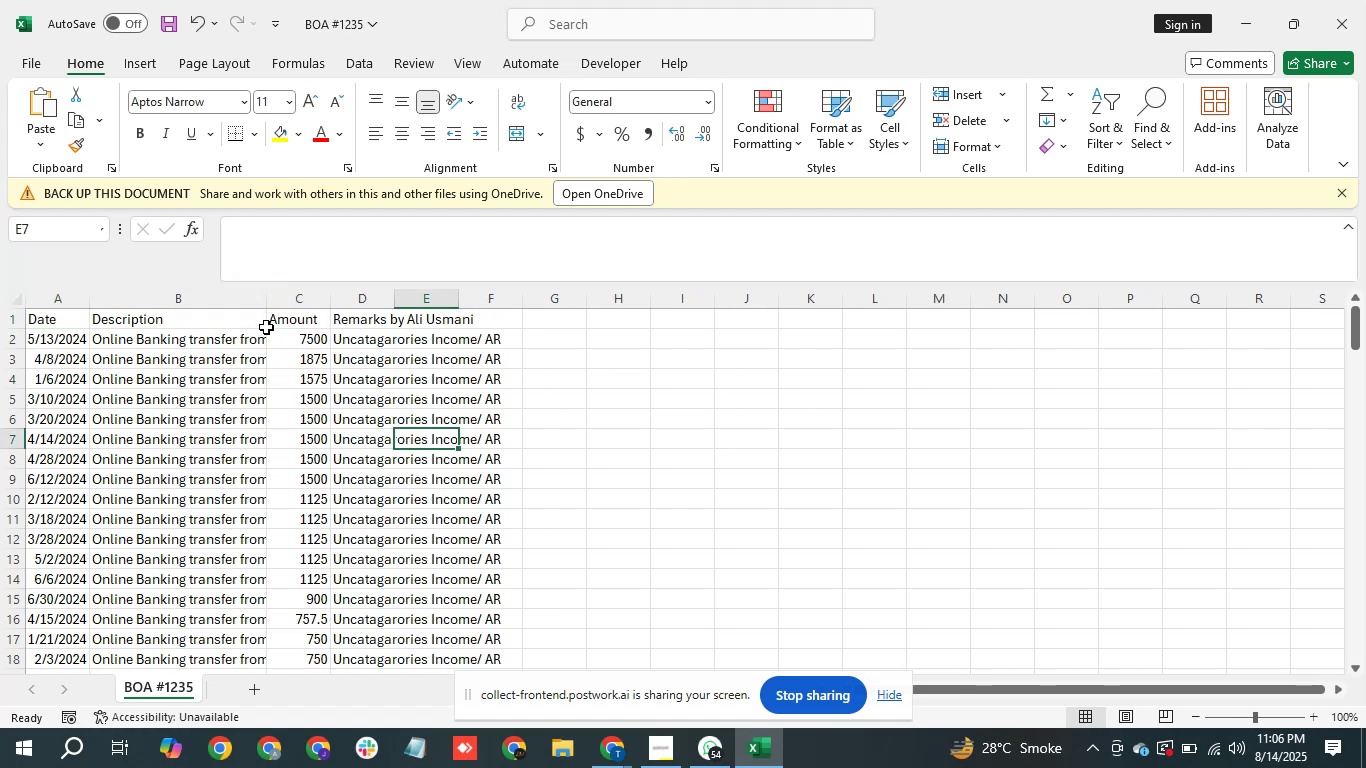 
left_click_drag(start_coordinate=[271, 297], to_coordinate=[356, 294])
 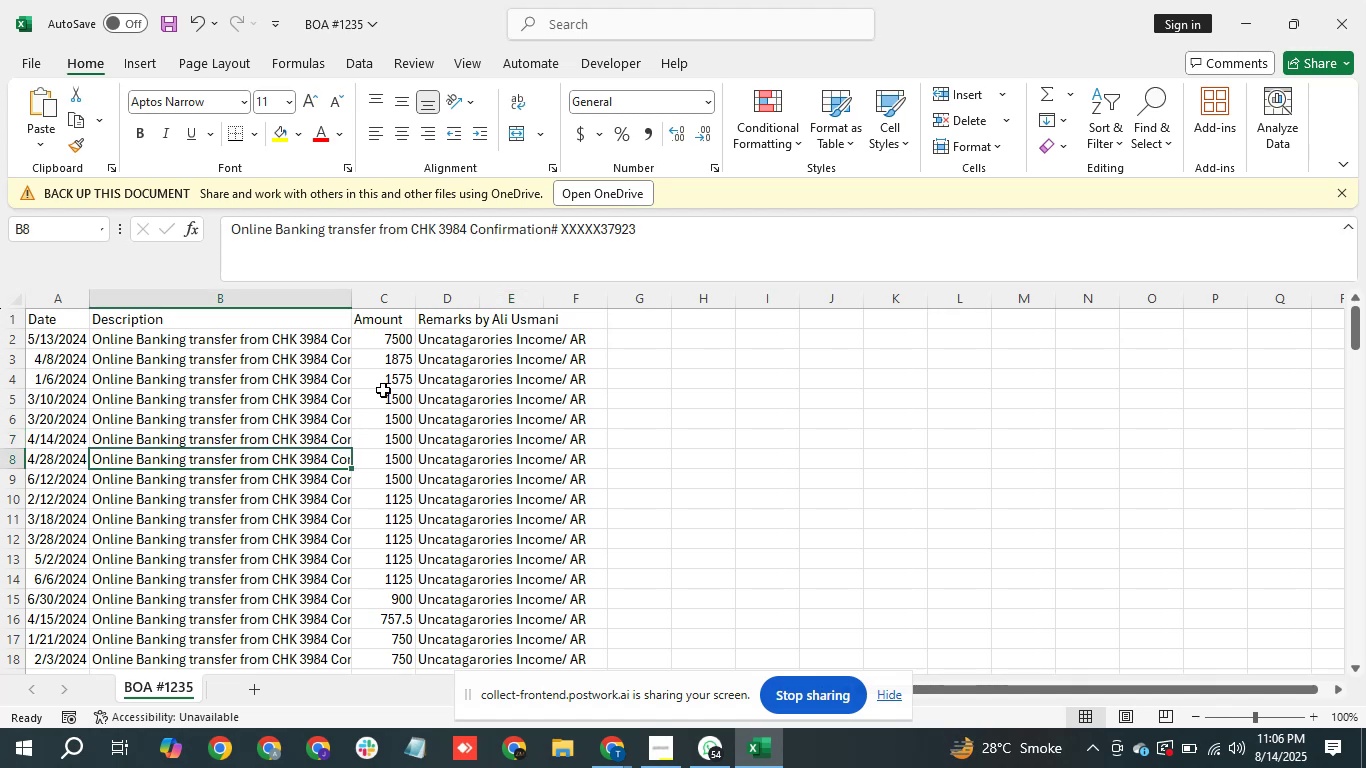 
wait(37.31)
 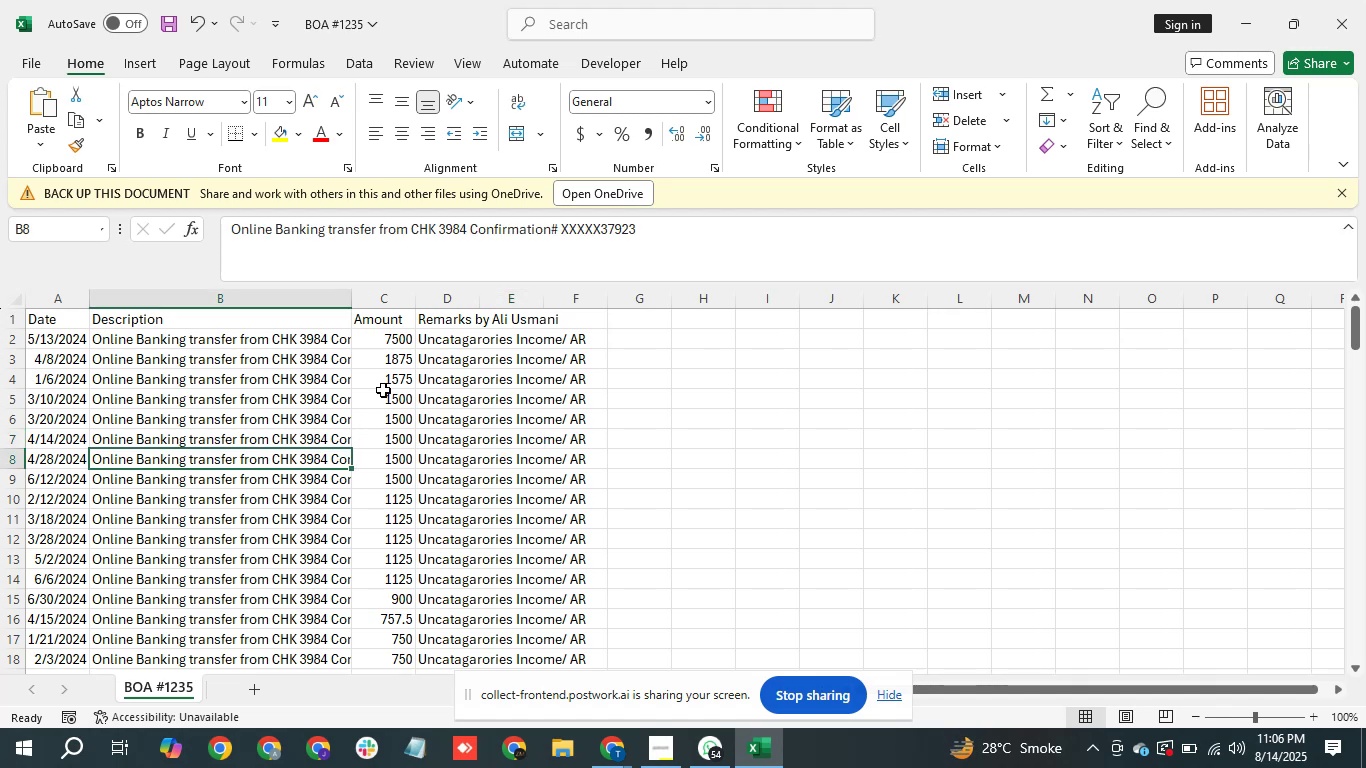 
left_click([402, 405])
 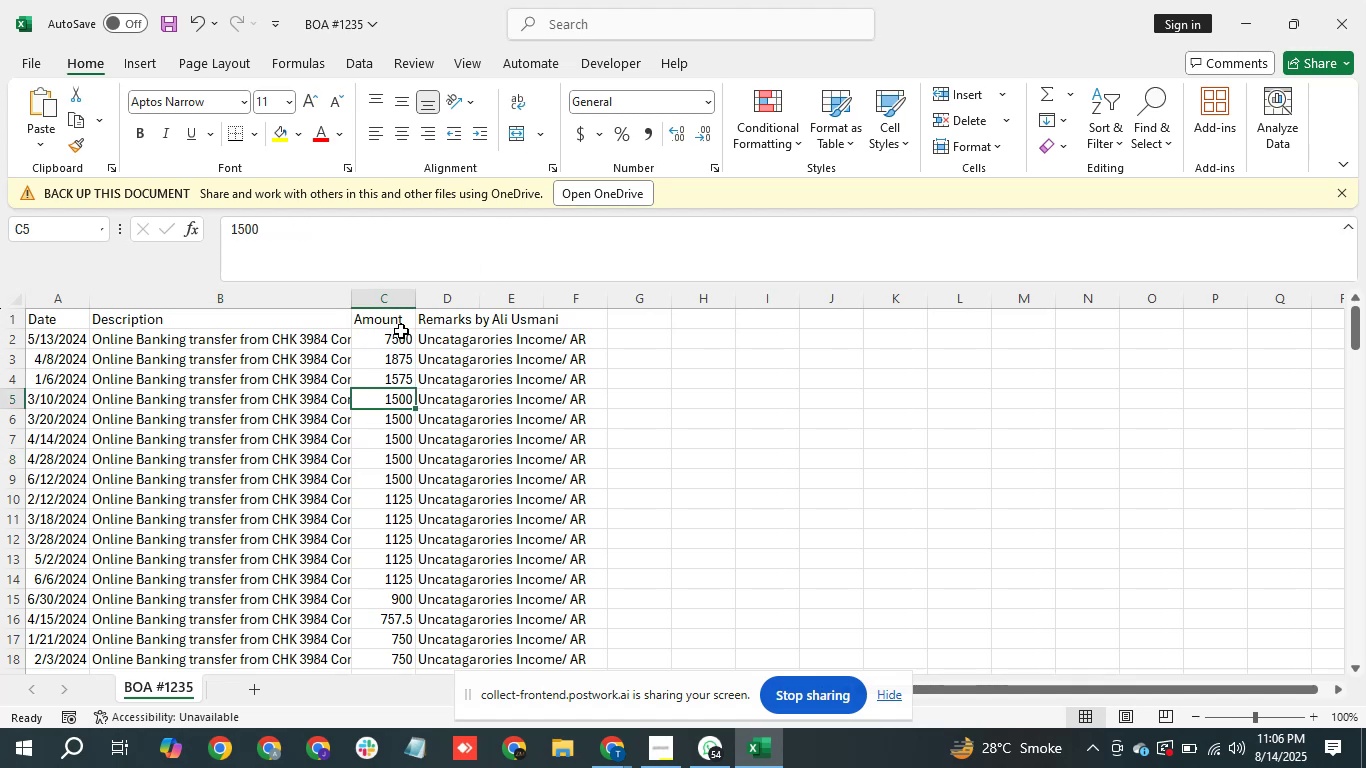 
left_click([401, 331])
 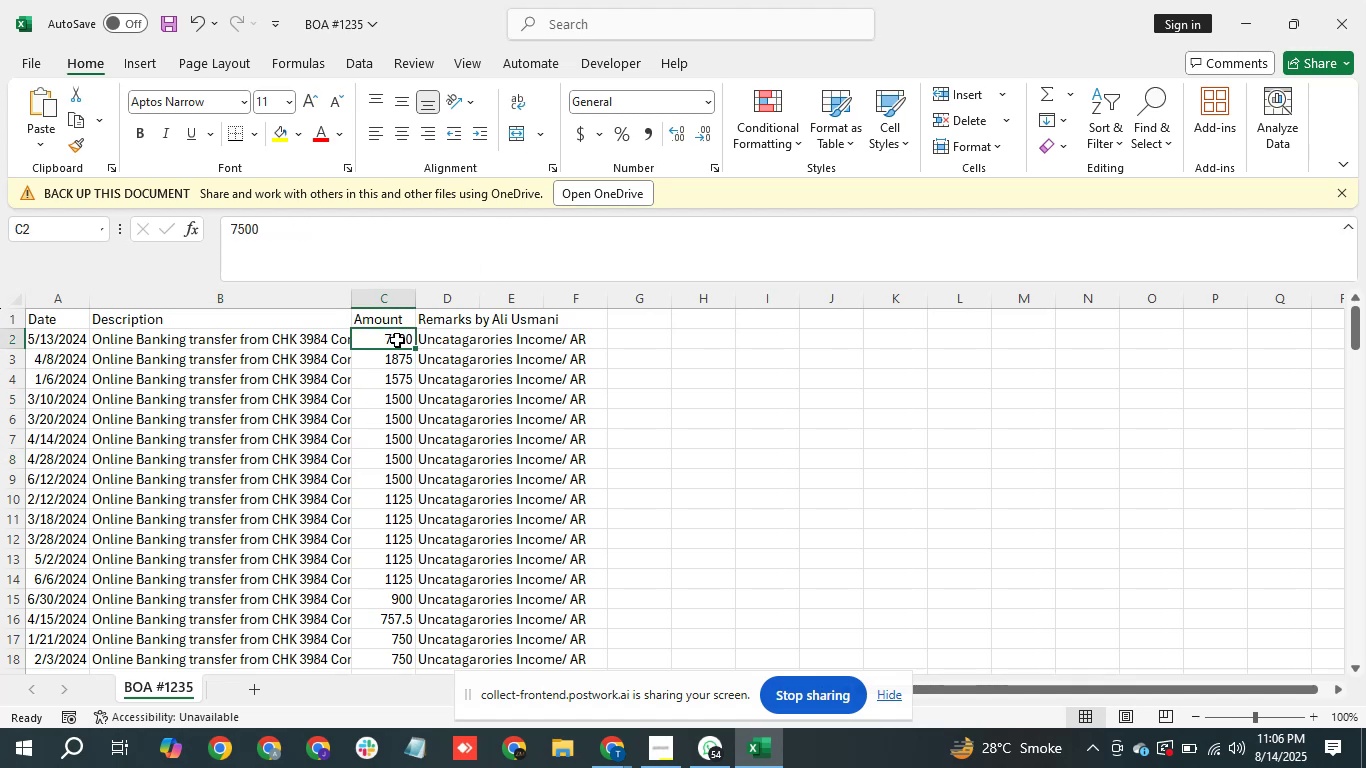 
left_click_drag(start_coordinate=[397, 340], to_coordinate=[390, 578])
 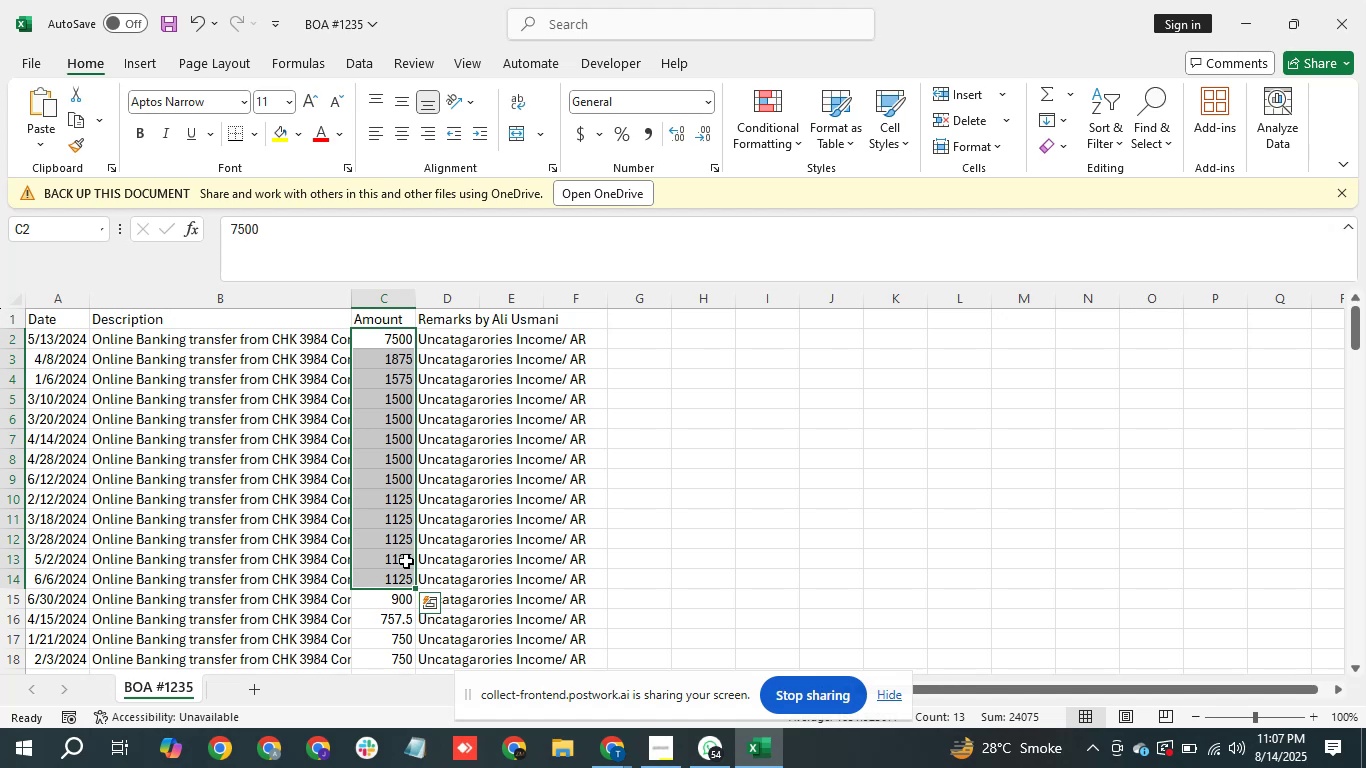 
wait(26.31)
 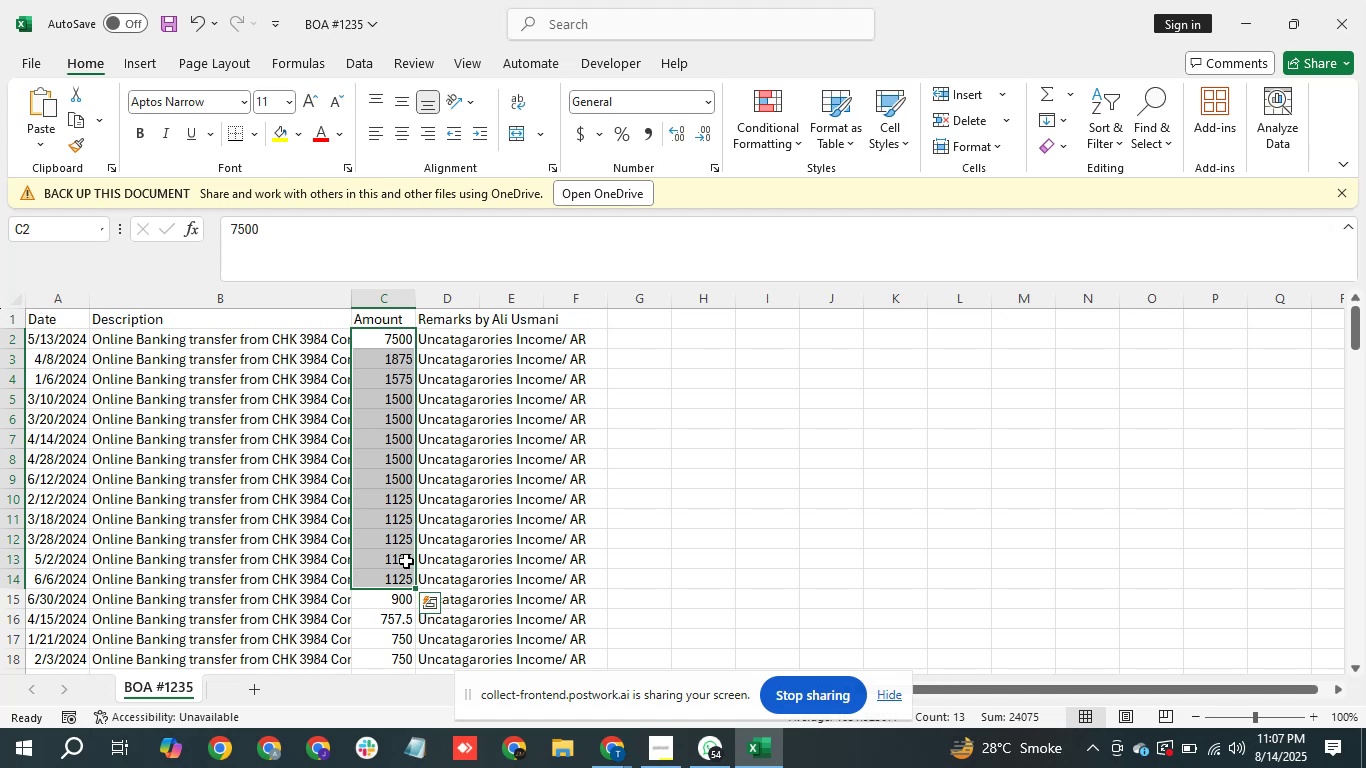 
left_click([415, 339])
 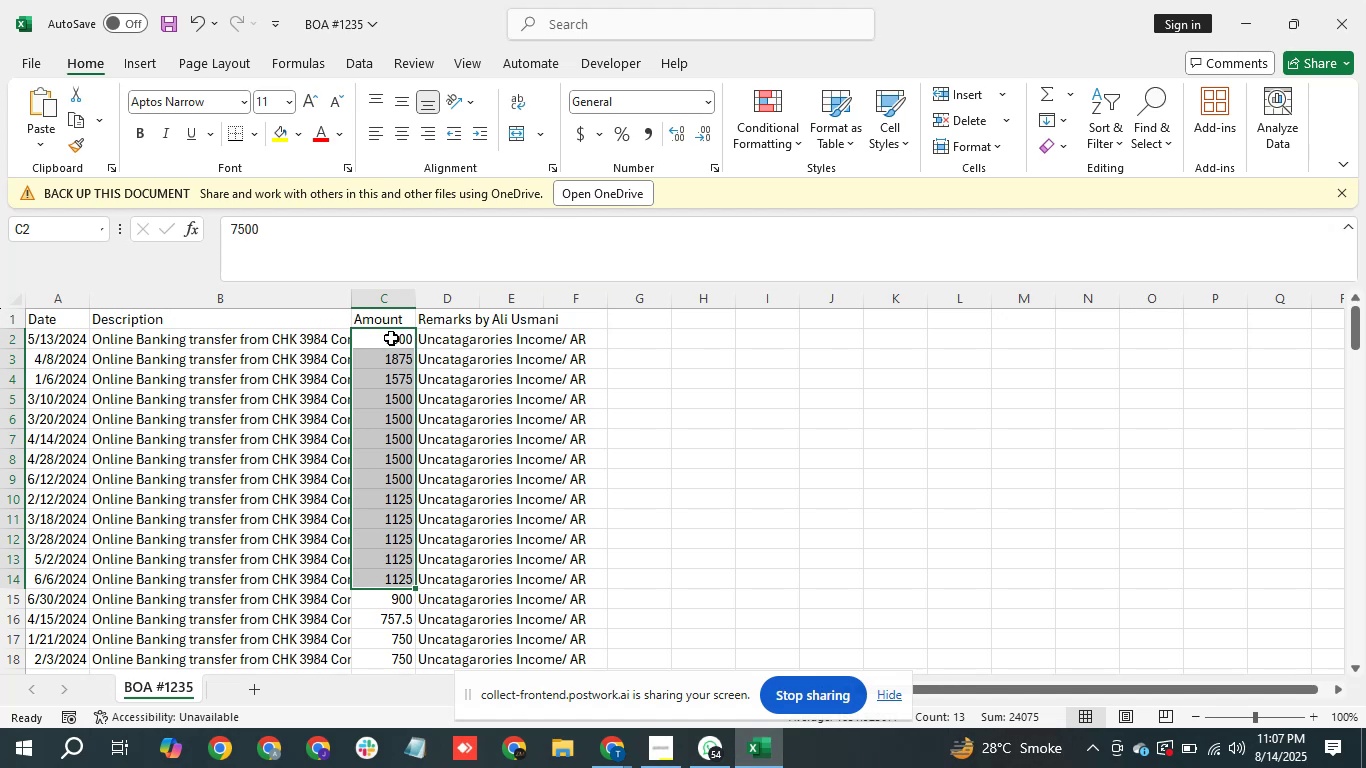 
left_click([391, 338])
 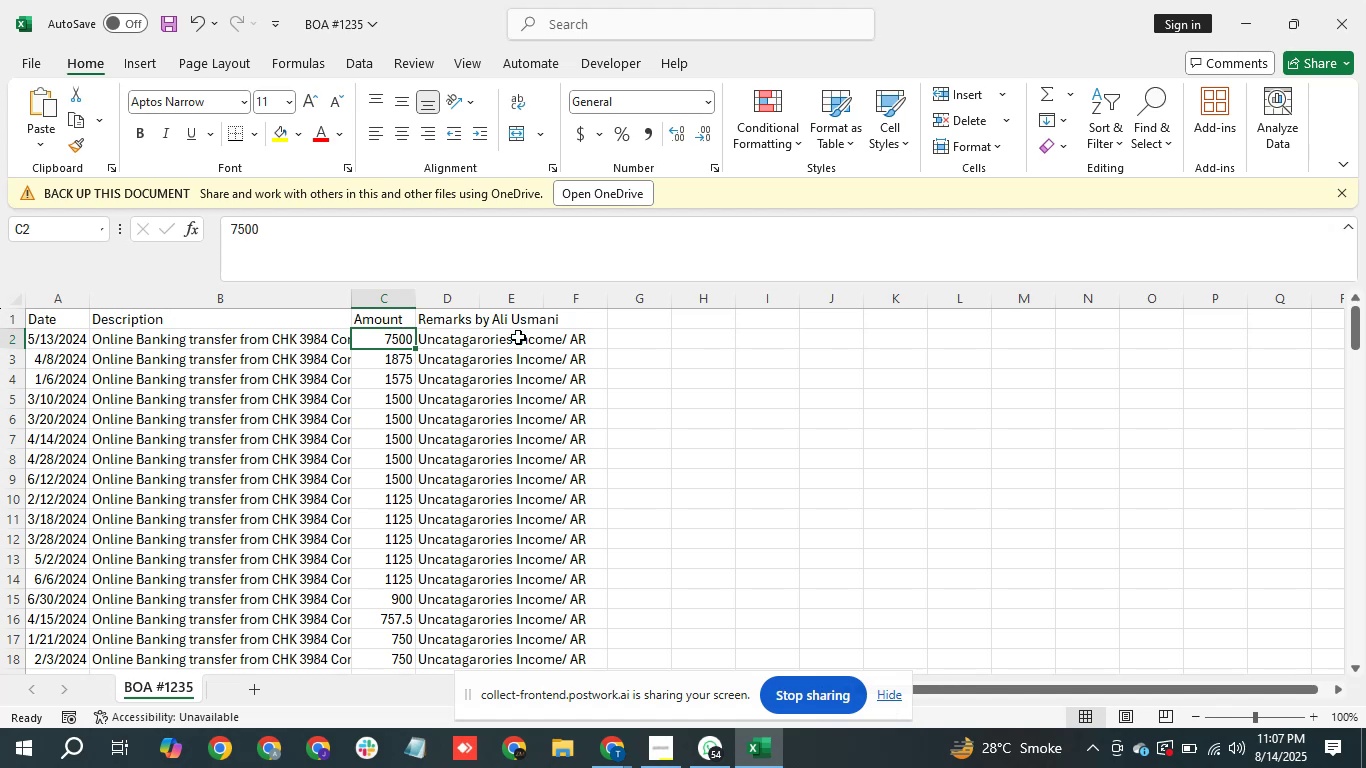 
left_click([518, 337])
 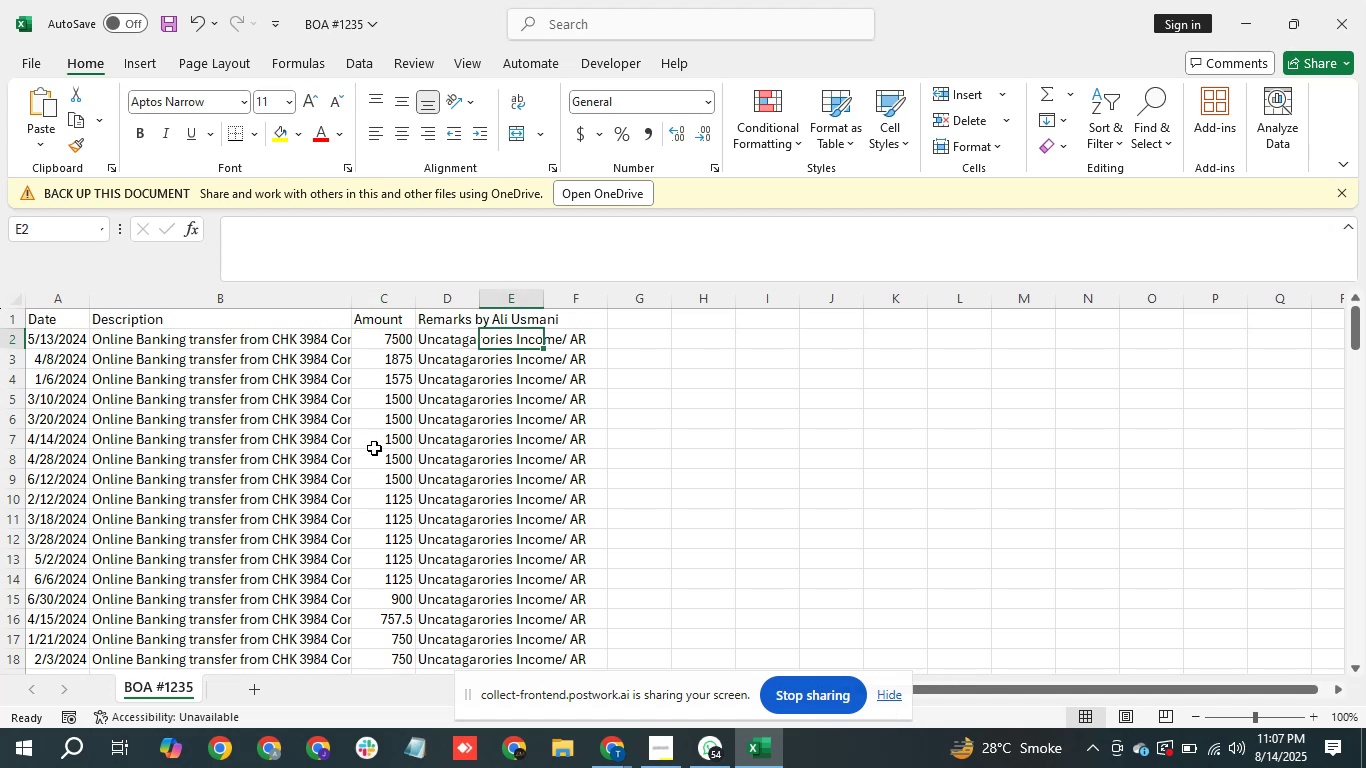 
scroll: coordinate [358, 486], scroll_direction: down, amount: 1.0
 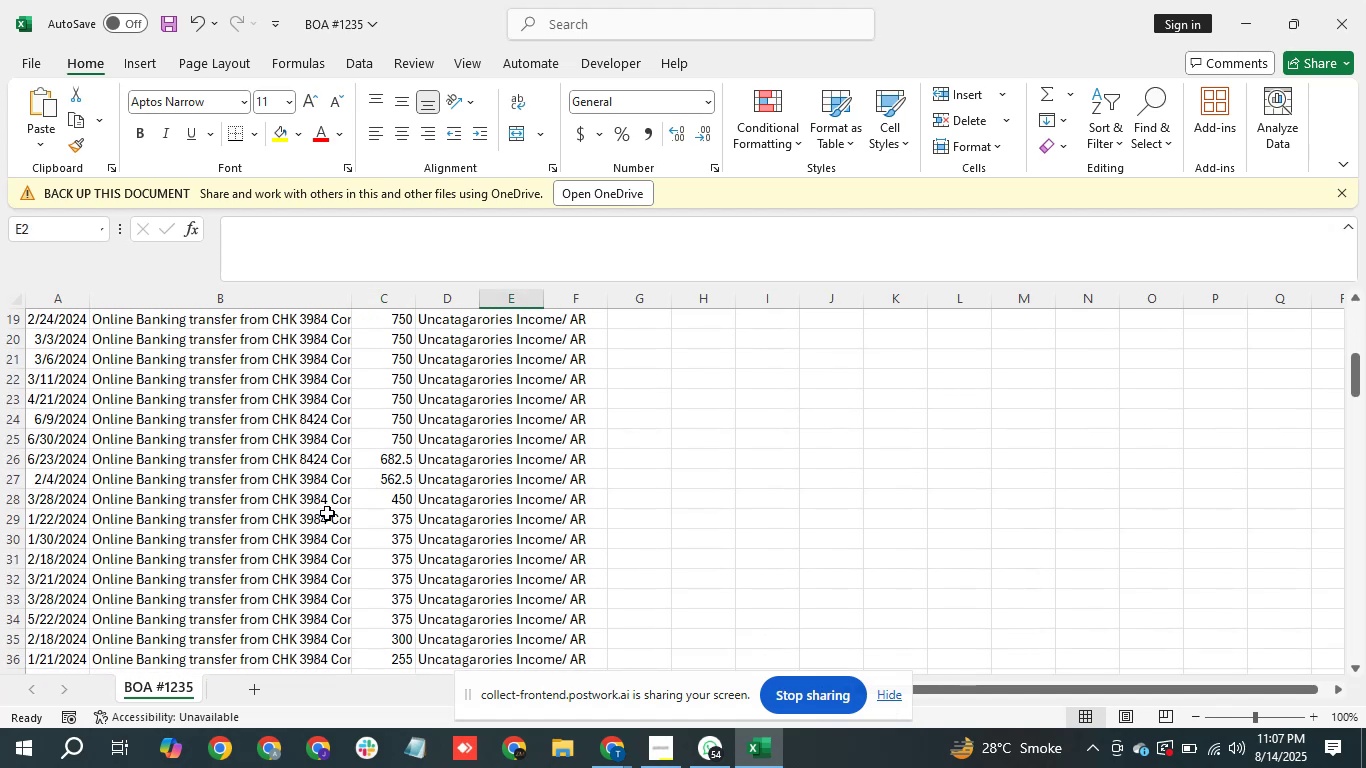 
left_click([275, 527])
 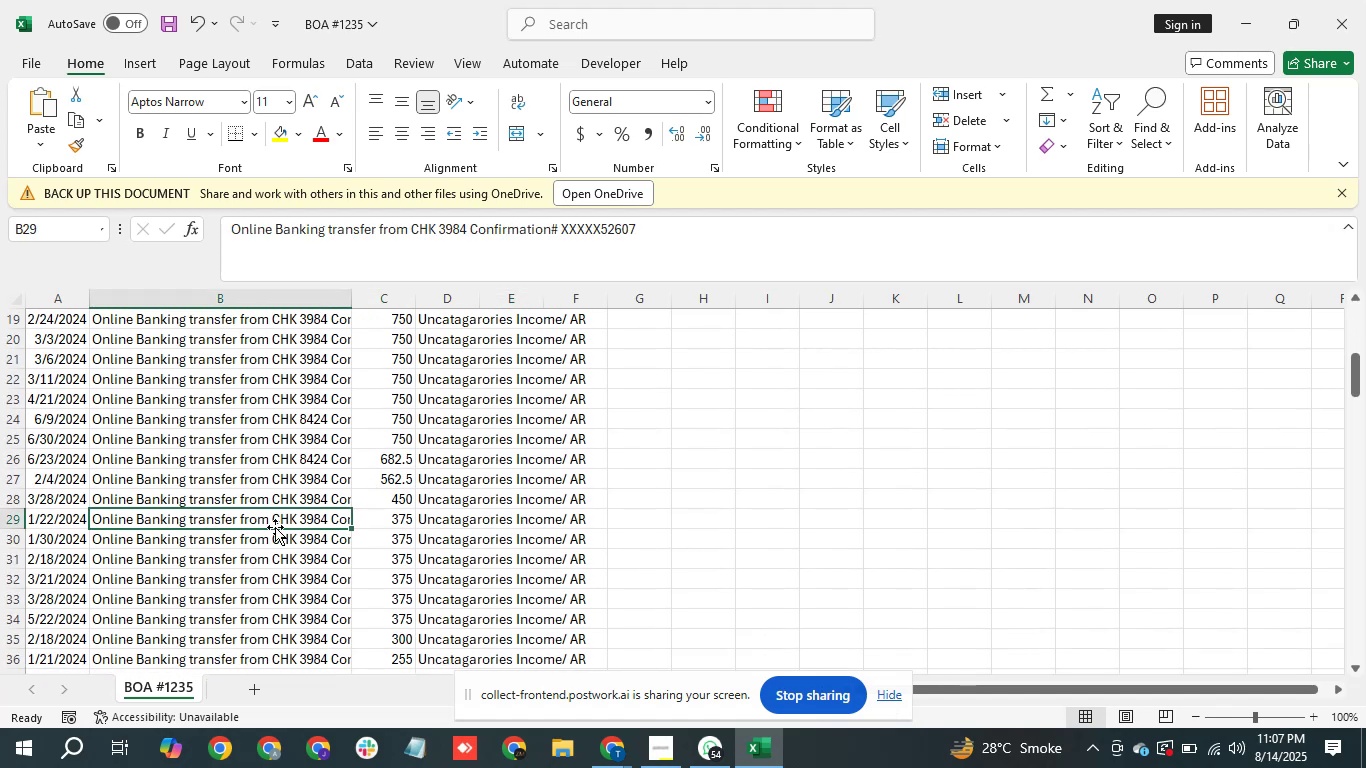 
scroll: coordinate [273, 541], scroll_direction: down, amount: 1.0
 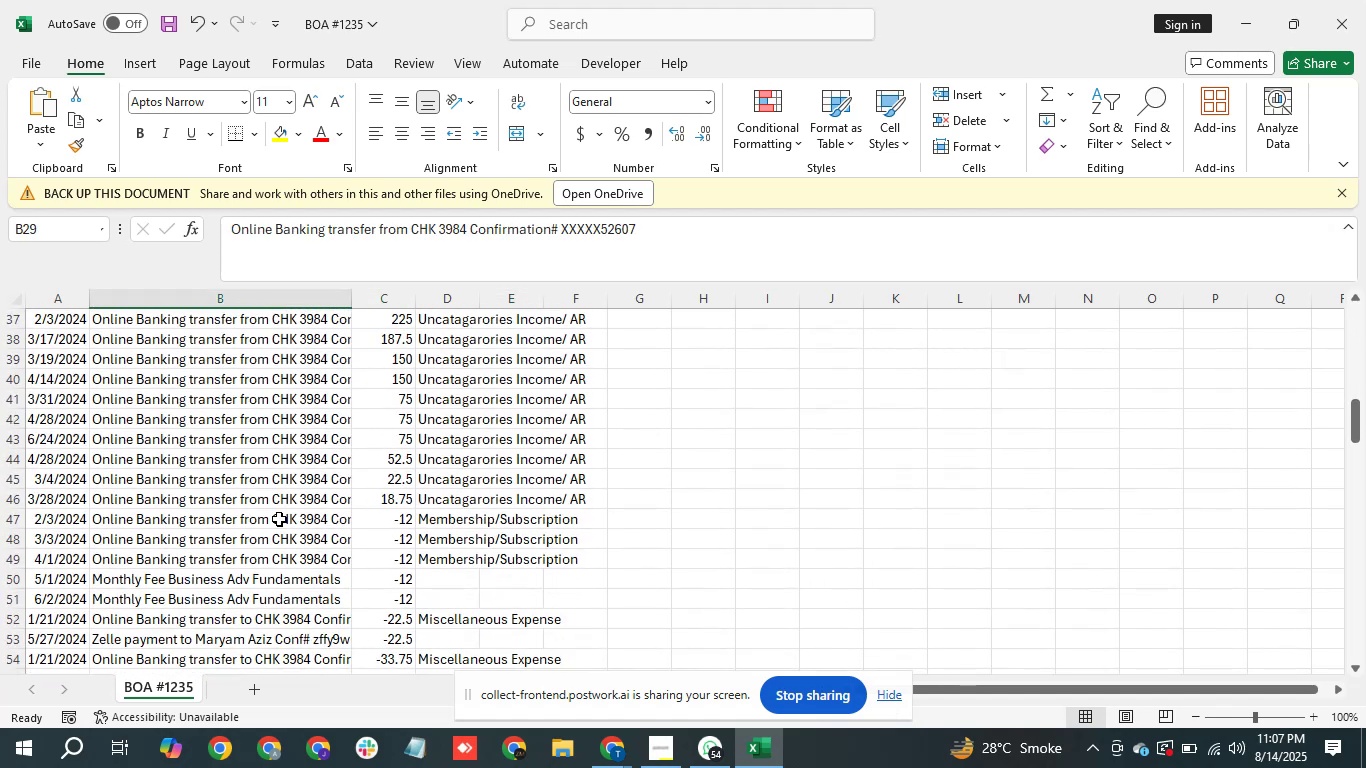 
scroll: coordinate [288, 435], scroll_direction: up, amount: 1.0
 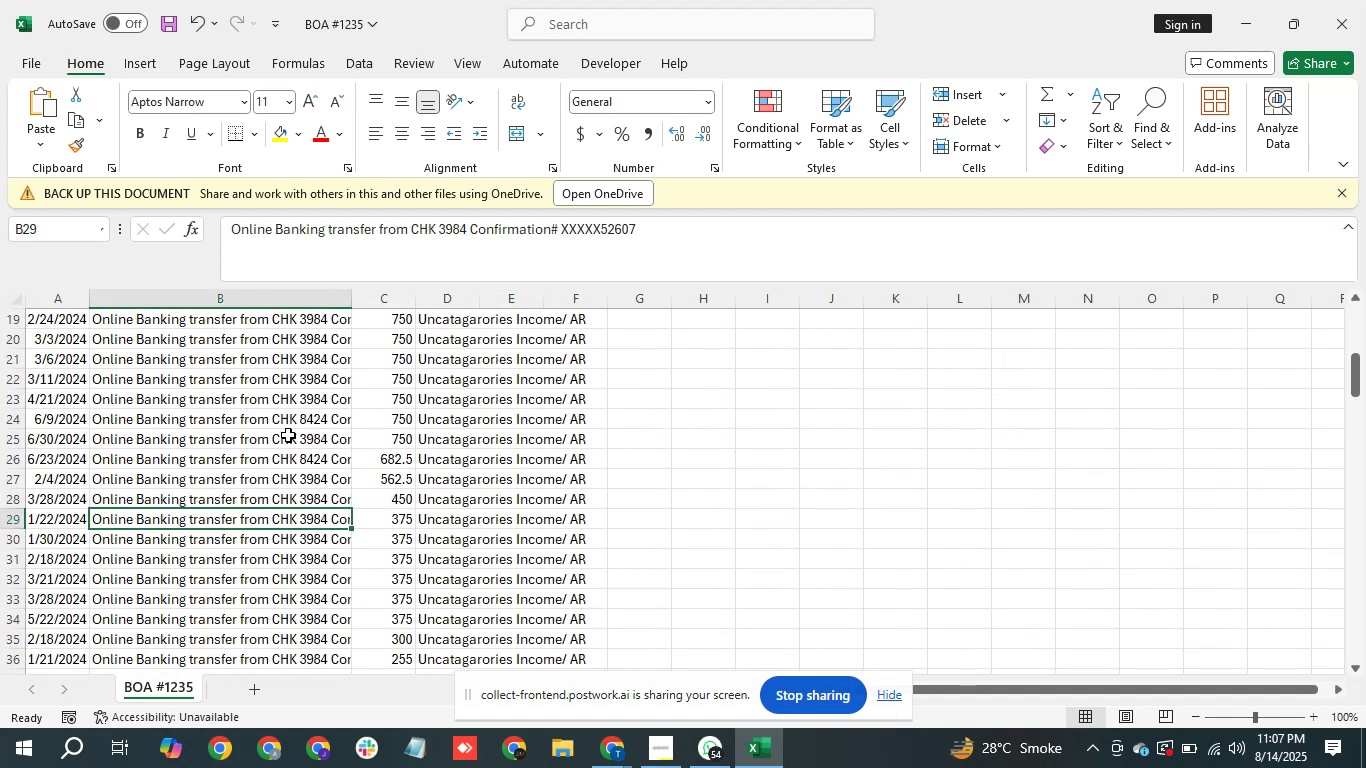 
left_click([288, 435])
 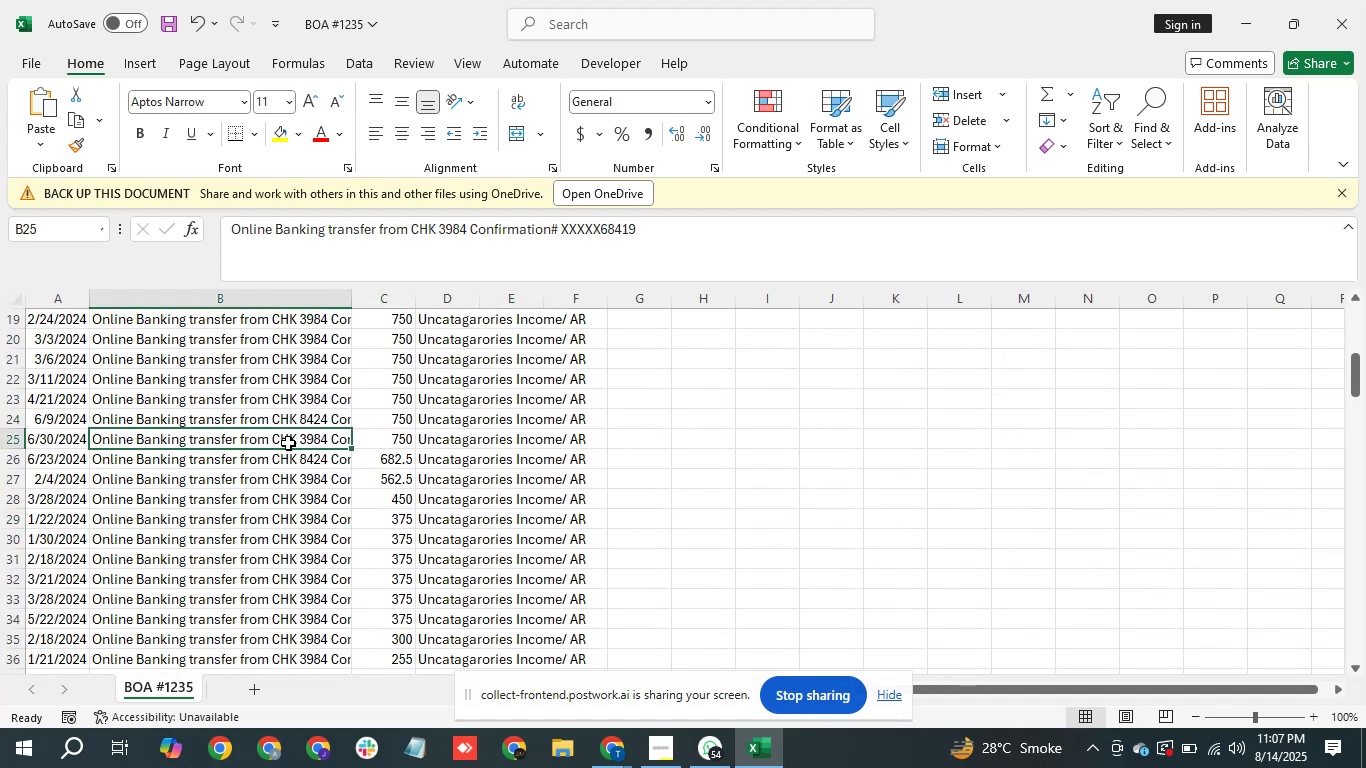 
scroll: coordinate [288, 472], scroll_direction: down, amount: 1.0
 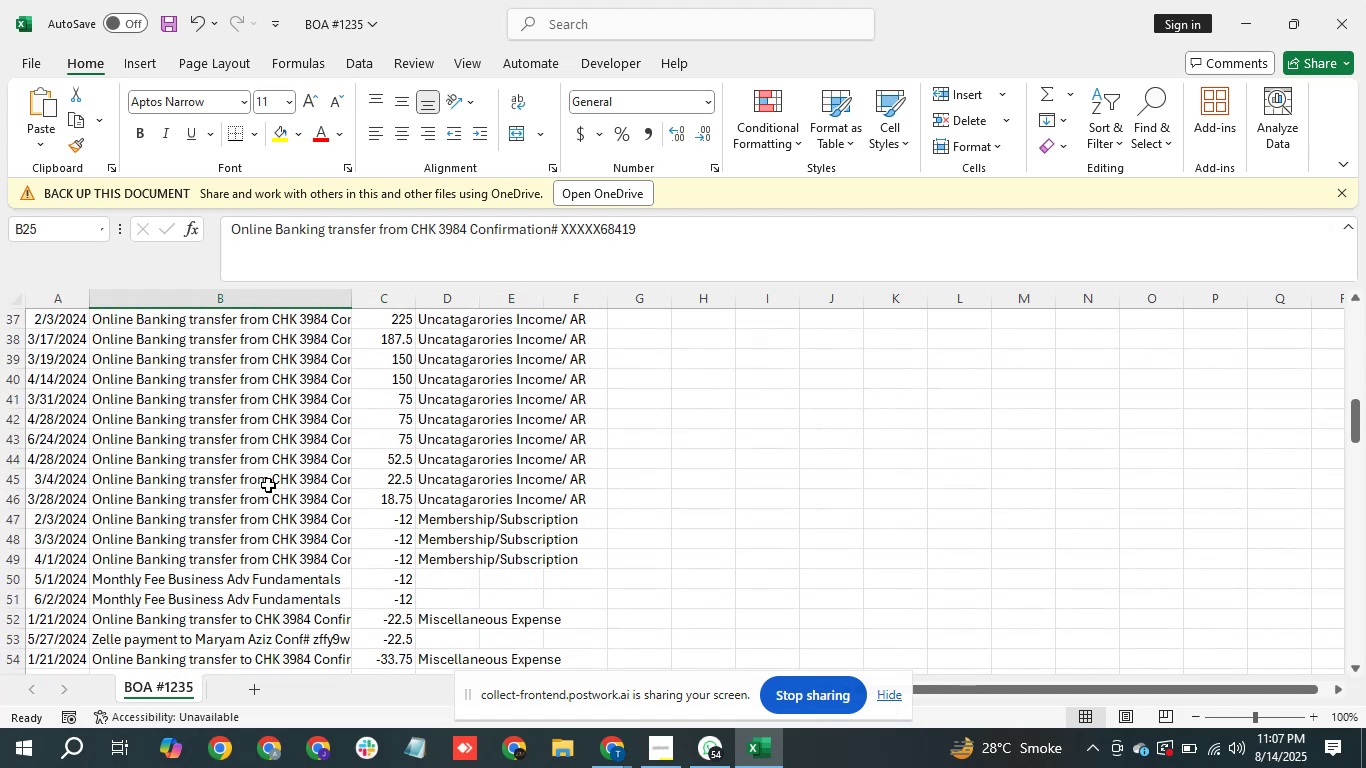 
left_click([267, 485])
 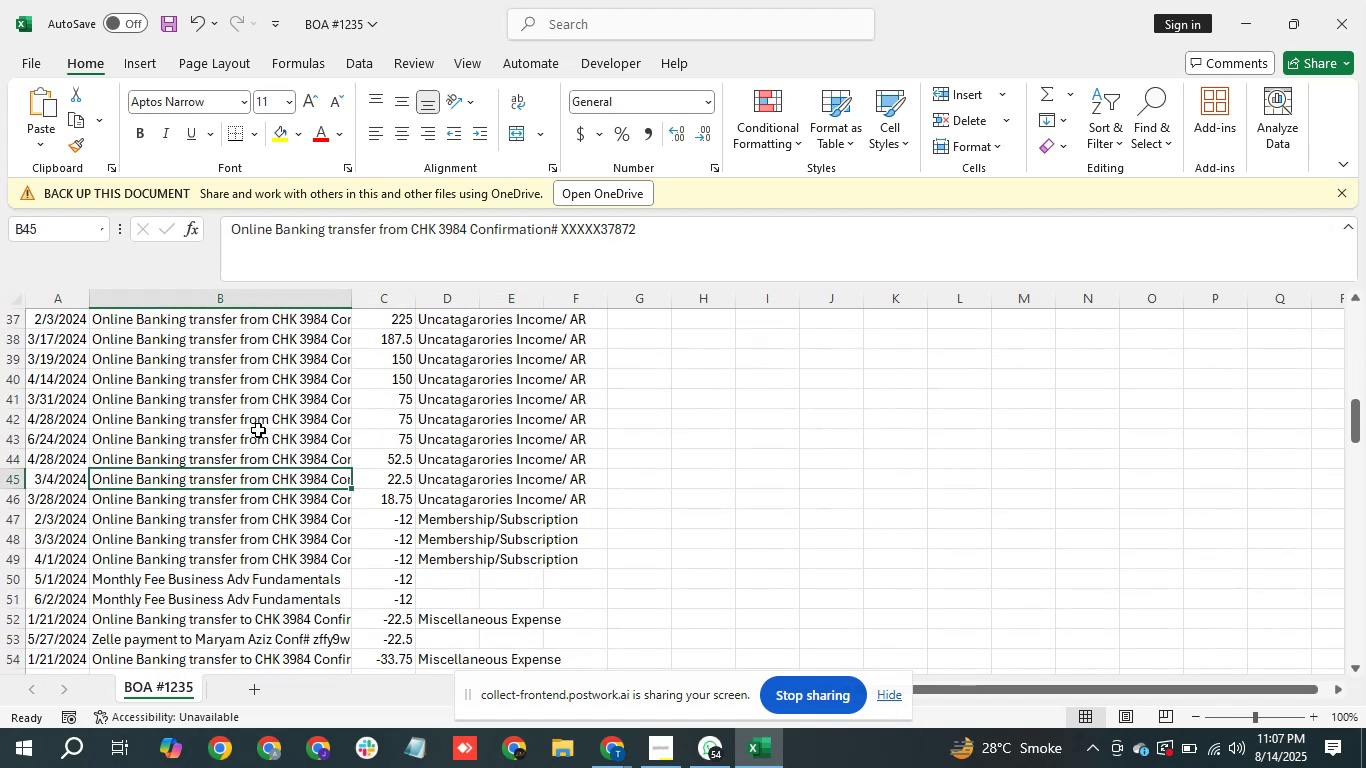 
scroll: coordinate [258, 430], scroll_direction: down, amount: 1.0
 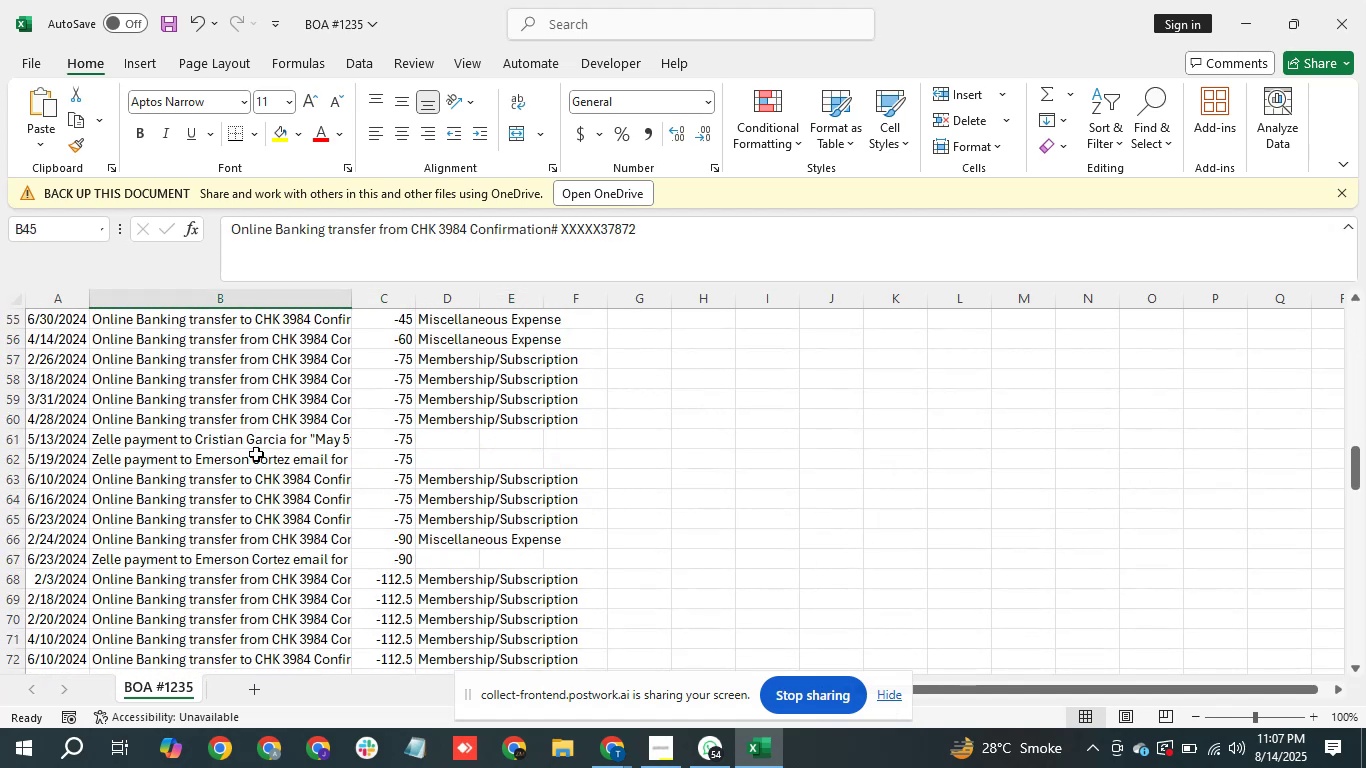 
left_click([256, 456])
 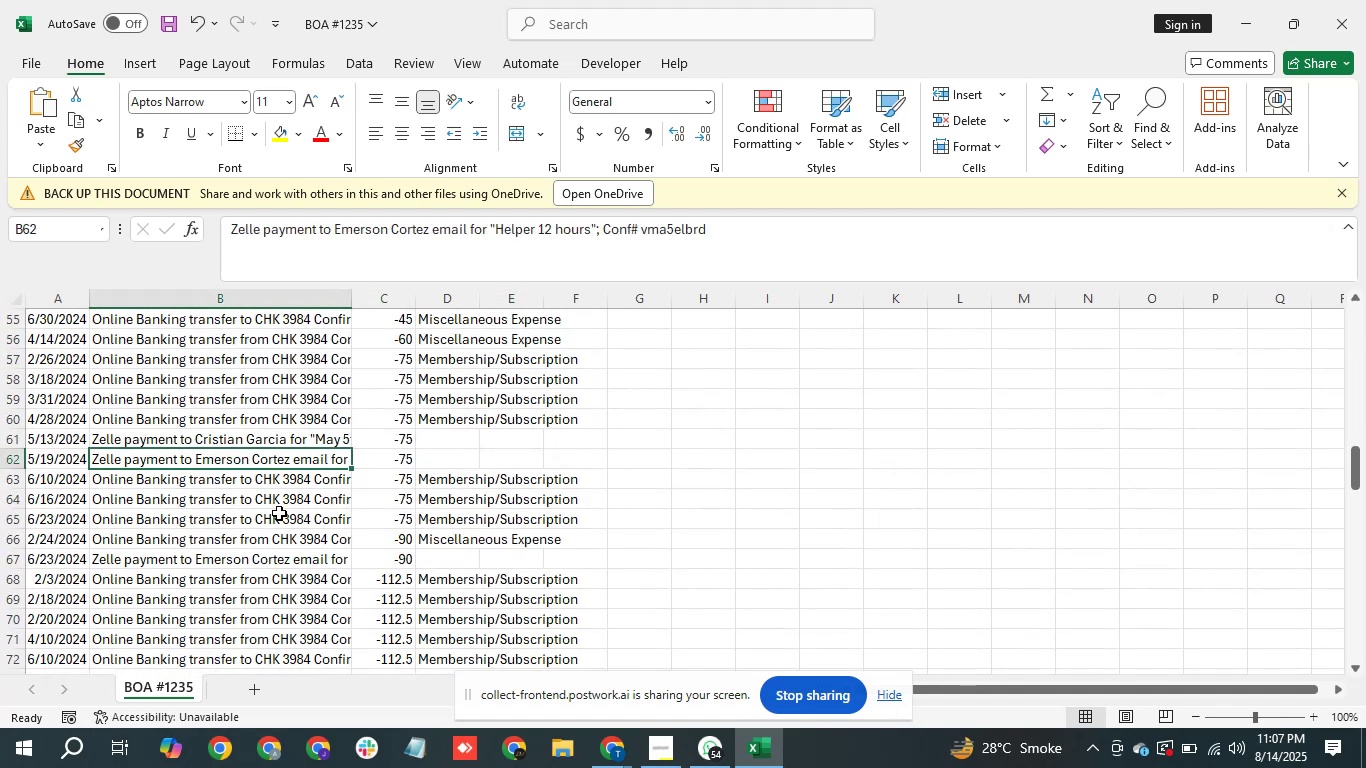 
left_click([279, 487])
 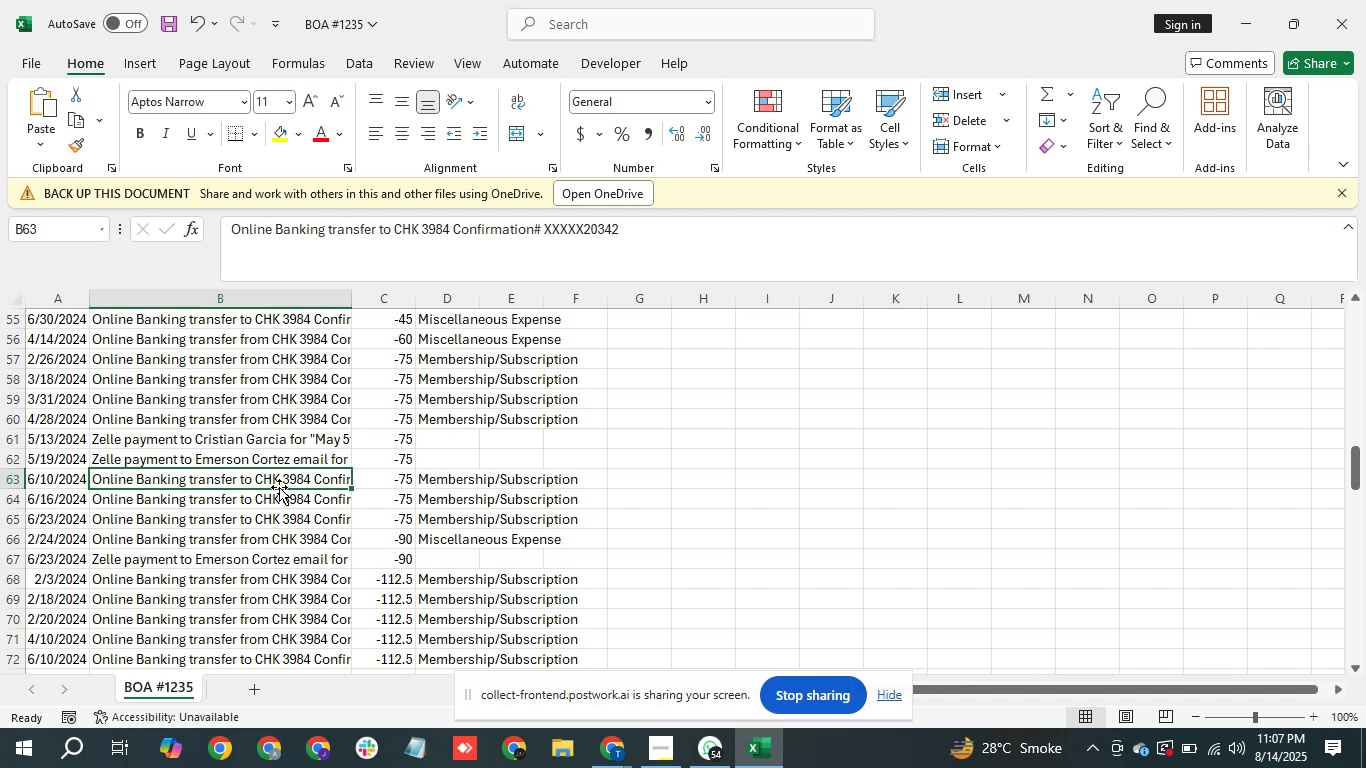 
left_click([247, 414])
 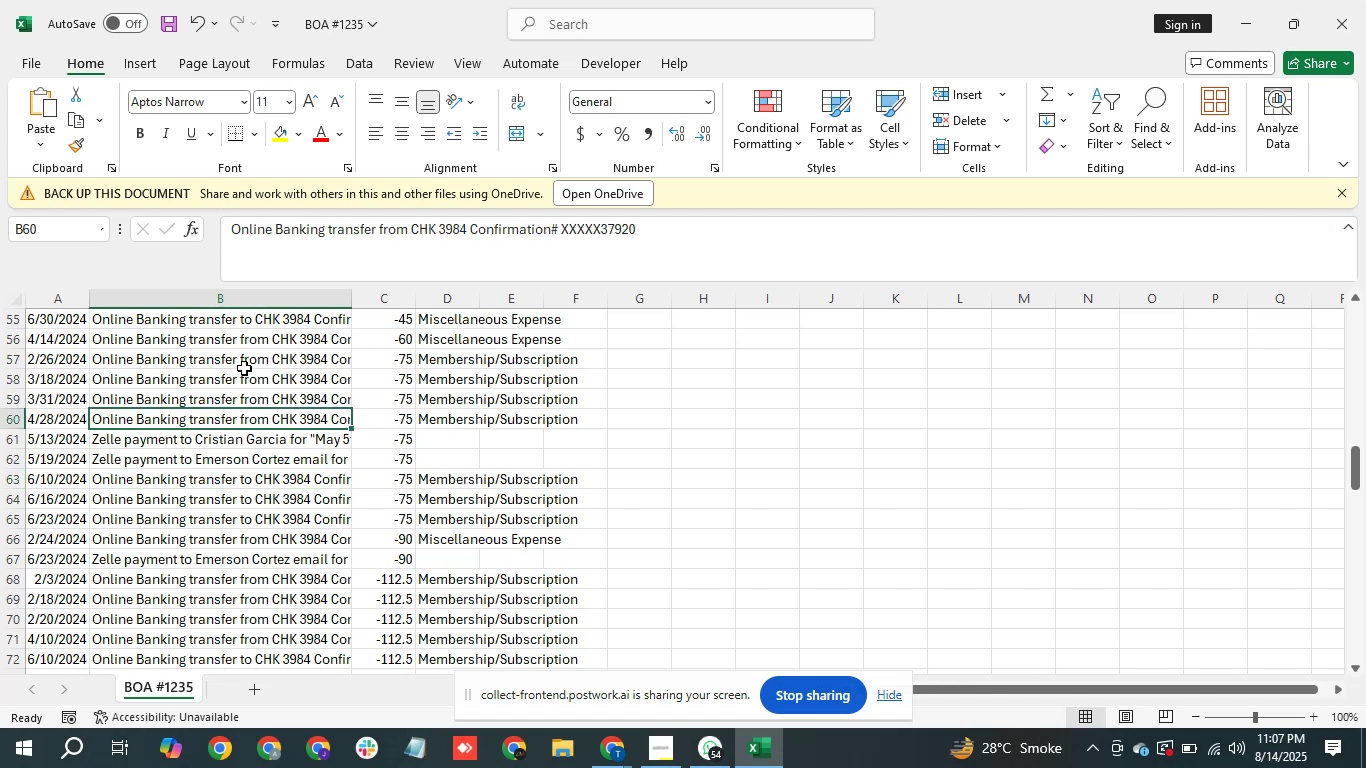 
left_click([244, 368])
 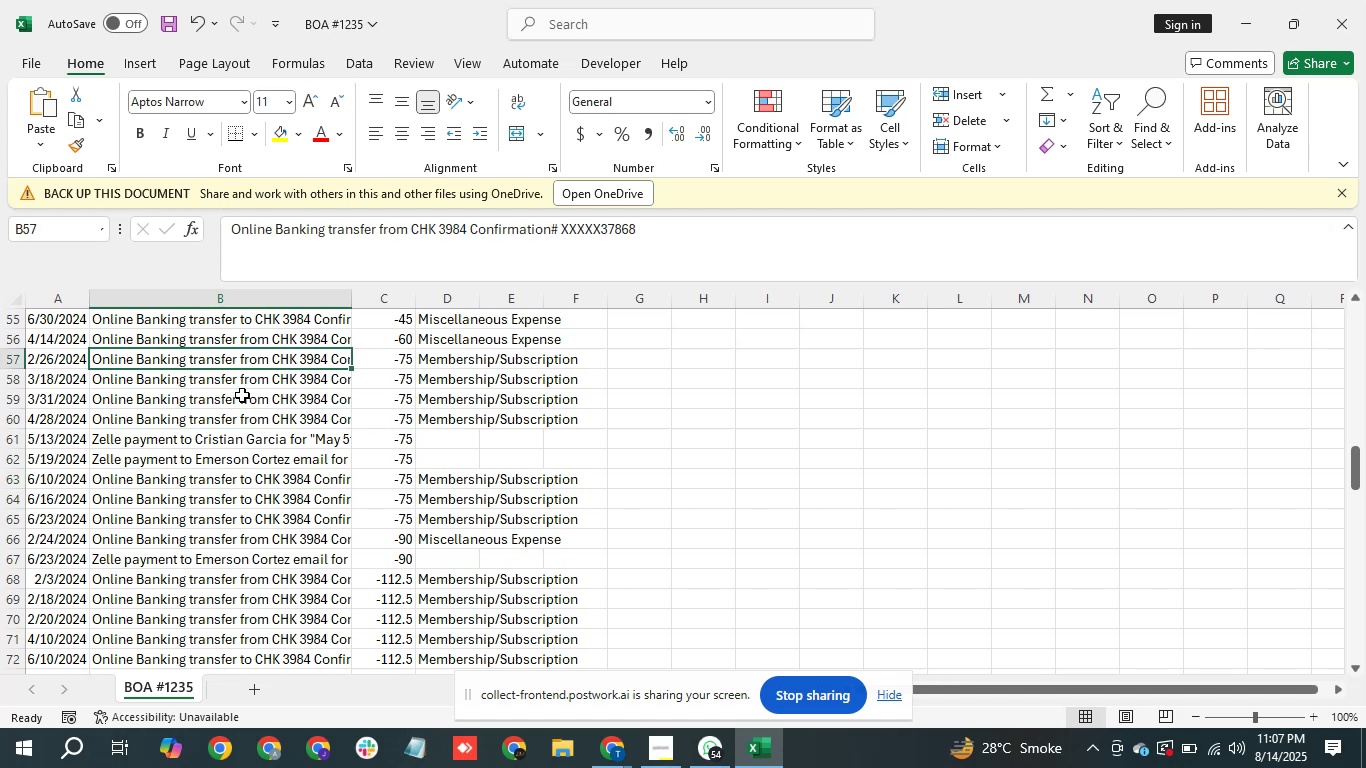 
left_click([242, 396])
 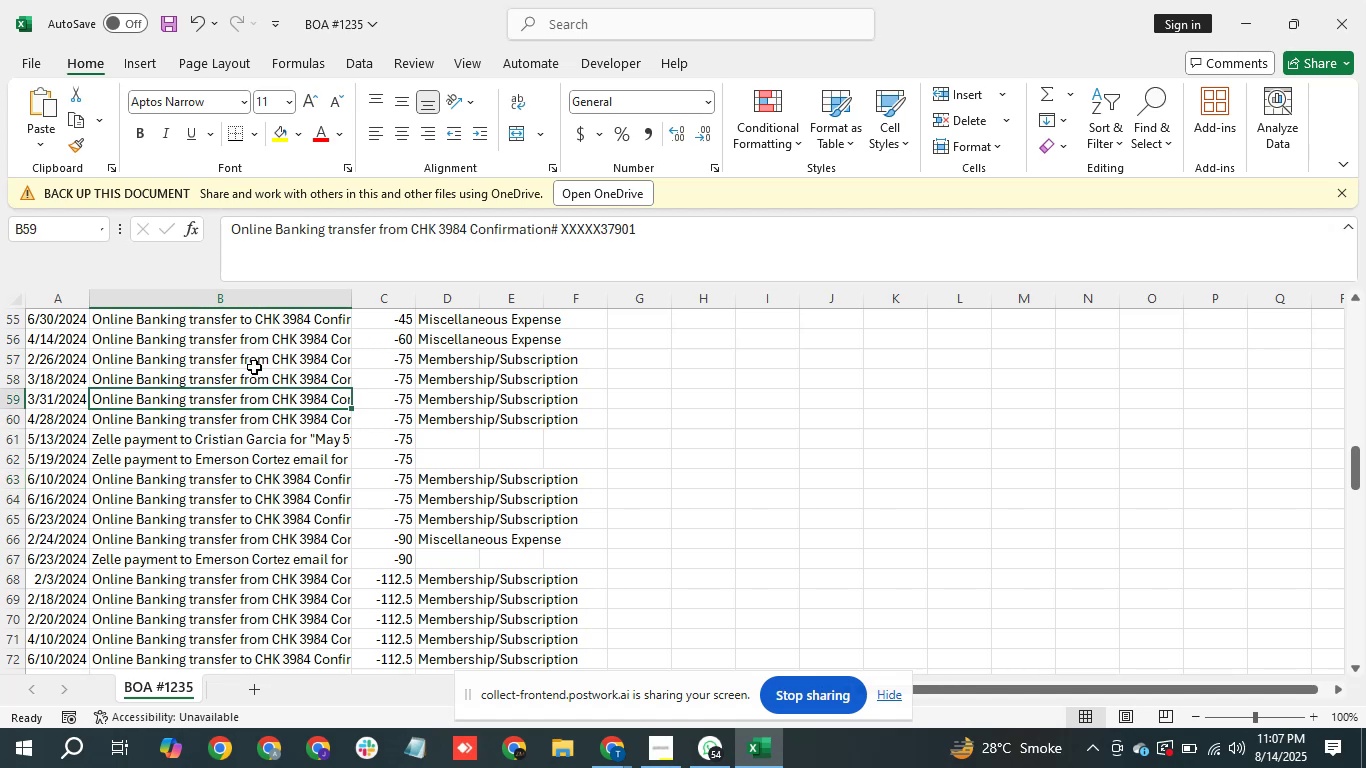 
left_click([254, 367])
 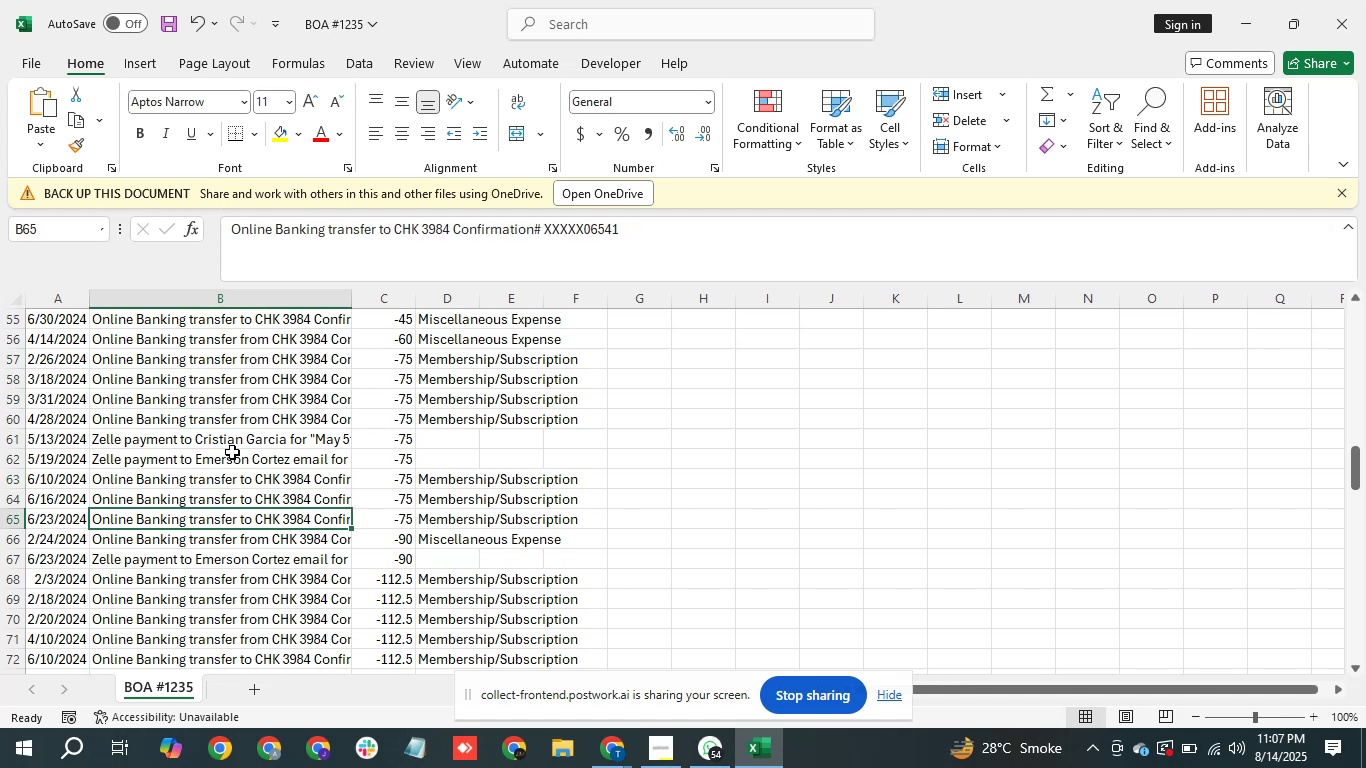 
left_click([218, 421])
 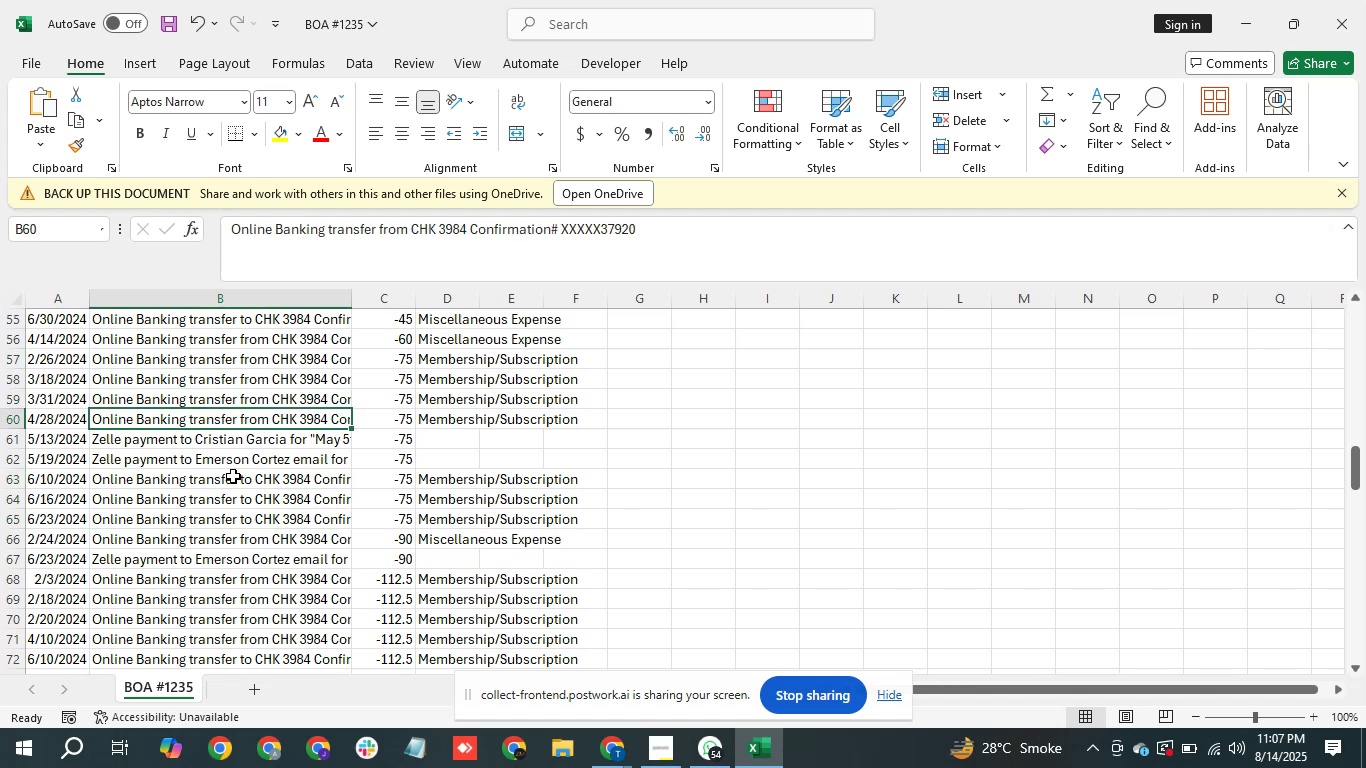 
scroll: coordinate [236, 500], scroll_direction: down, amount: 2.0
 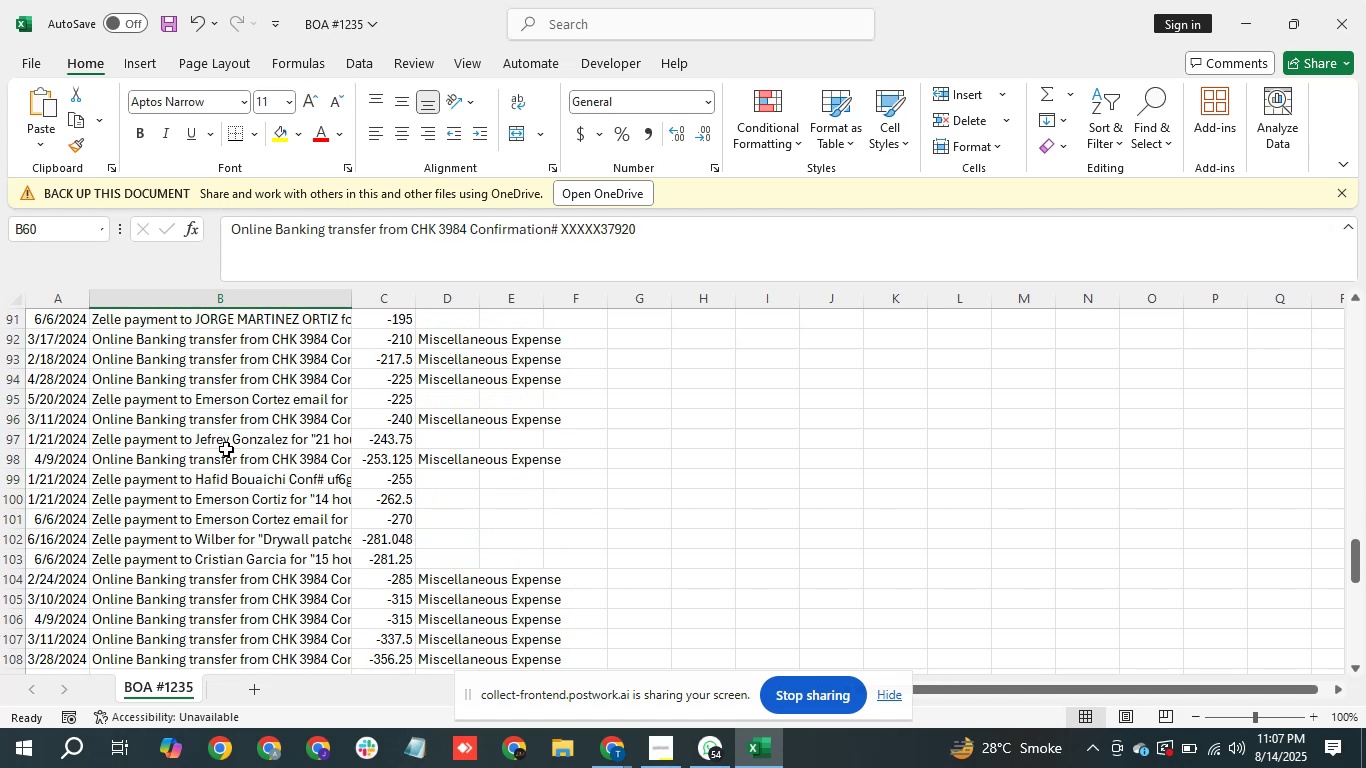 
left_click([225, 448])
 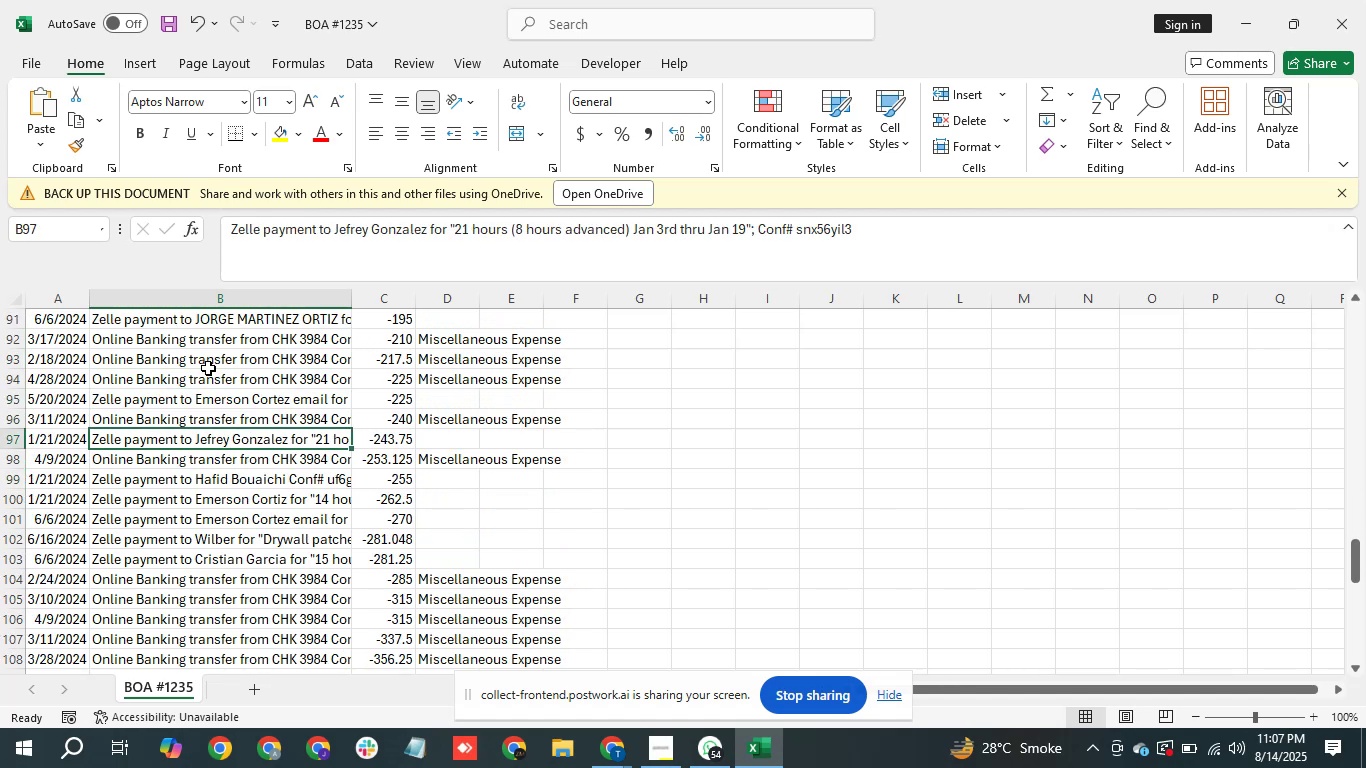 
double_click([206, 367])
 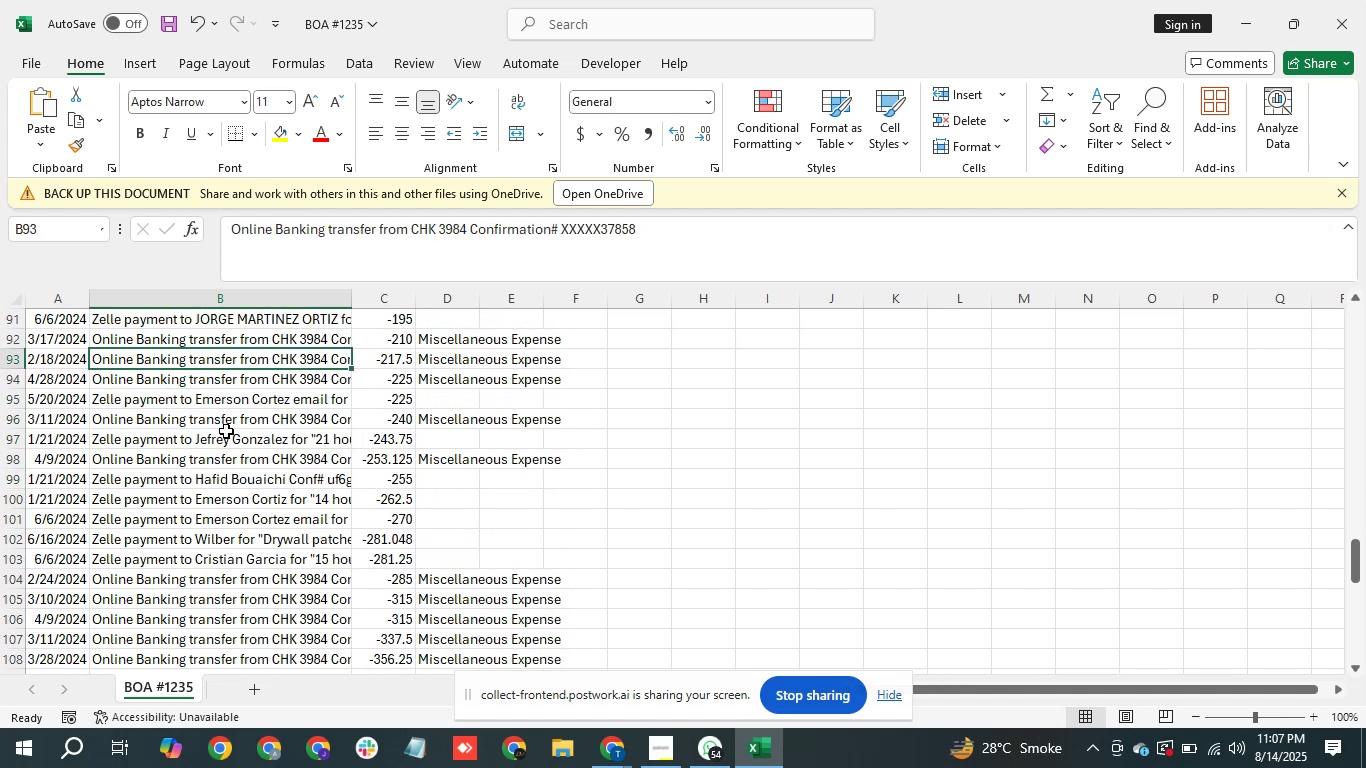 
scroll: coordinate [232, 456], scroll_direction: down, amount: 1.0
 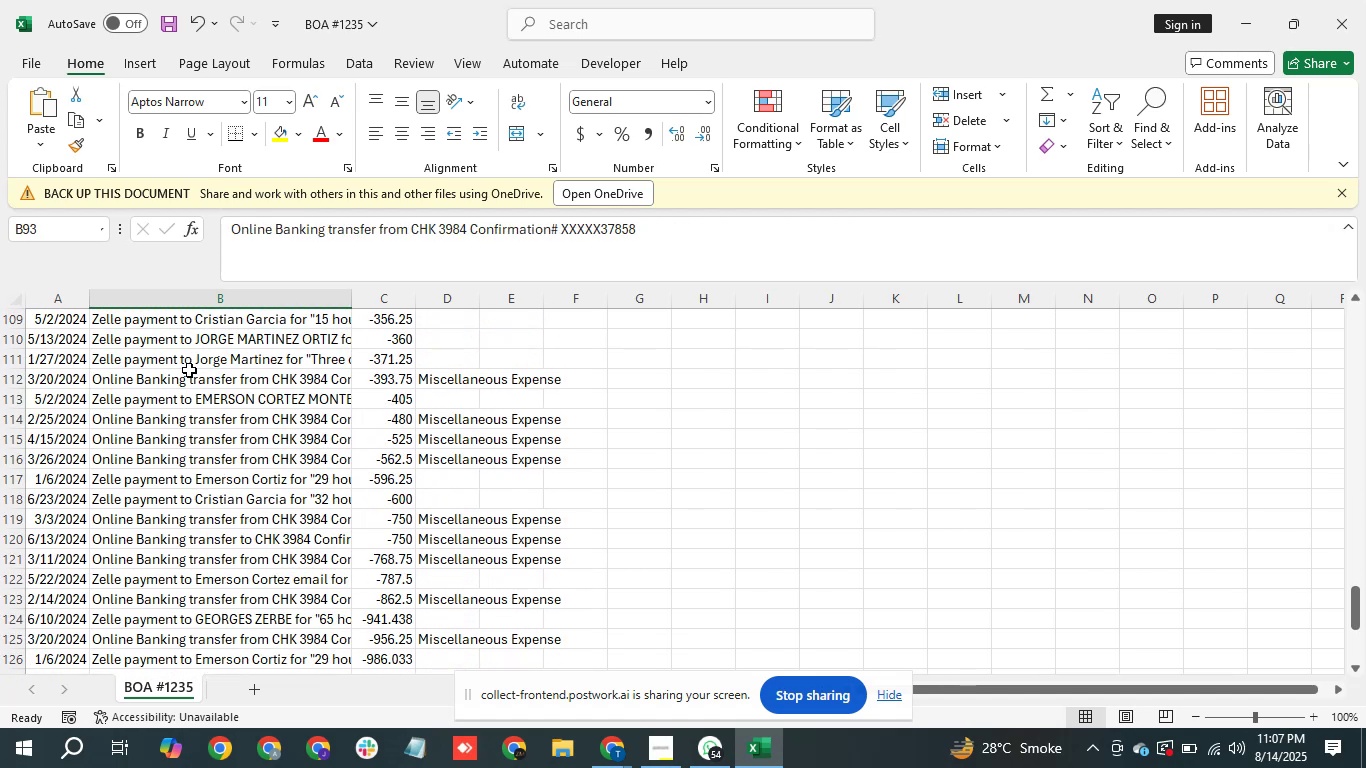 
left_click([189, 370])
 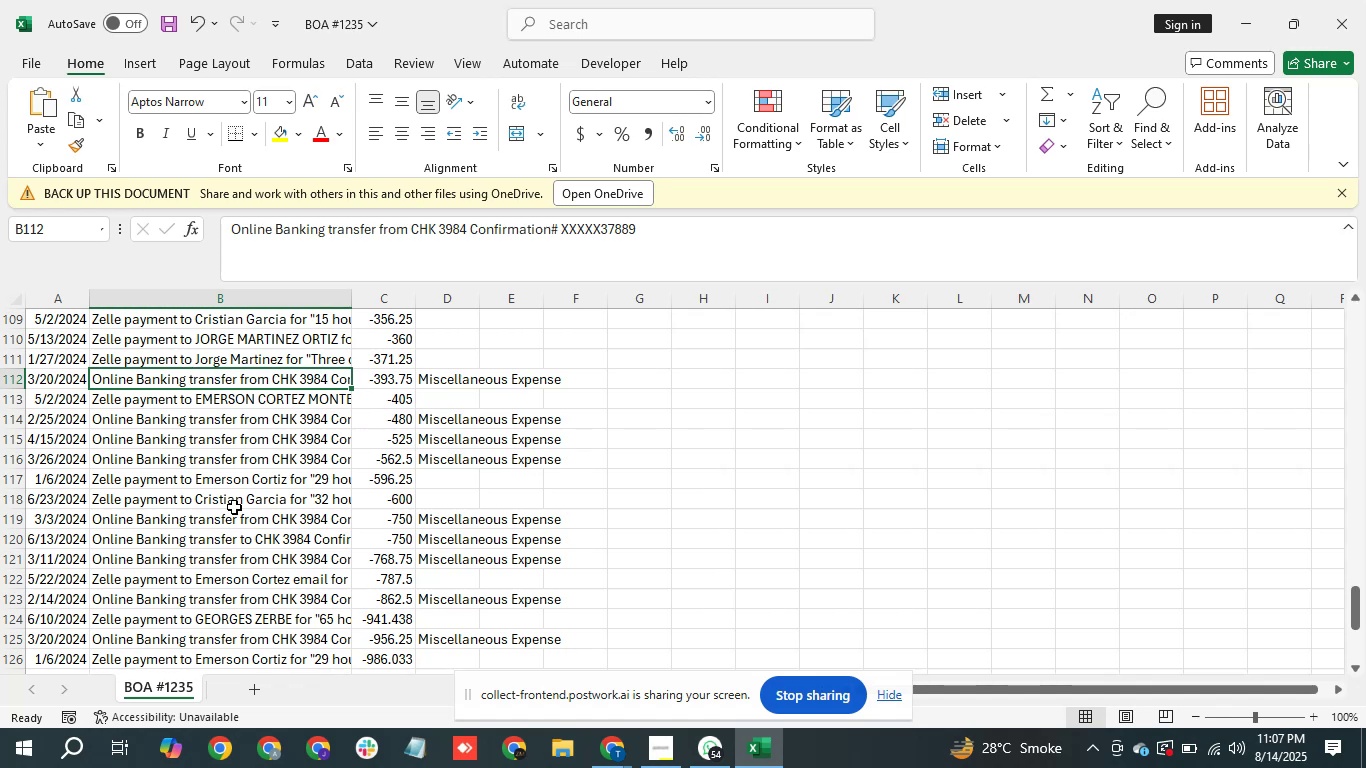 
left_click([234, 507])
 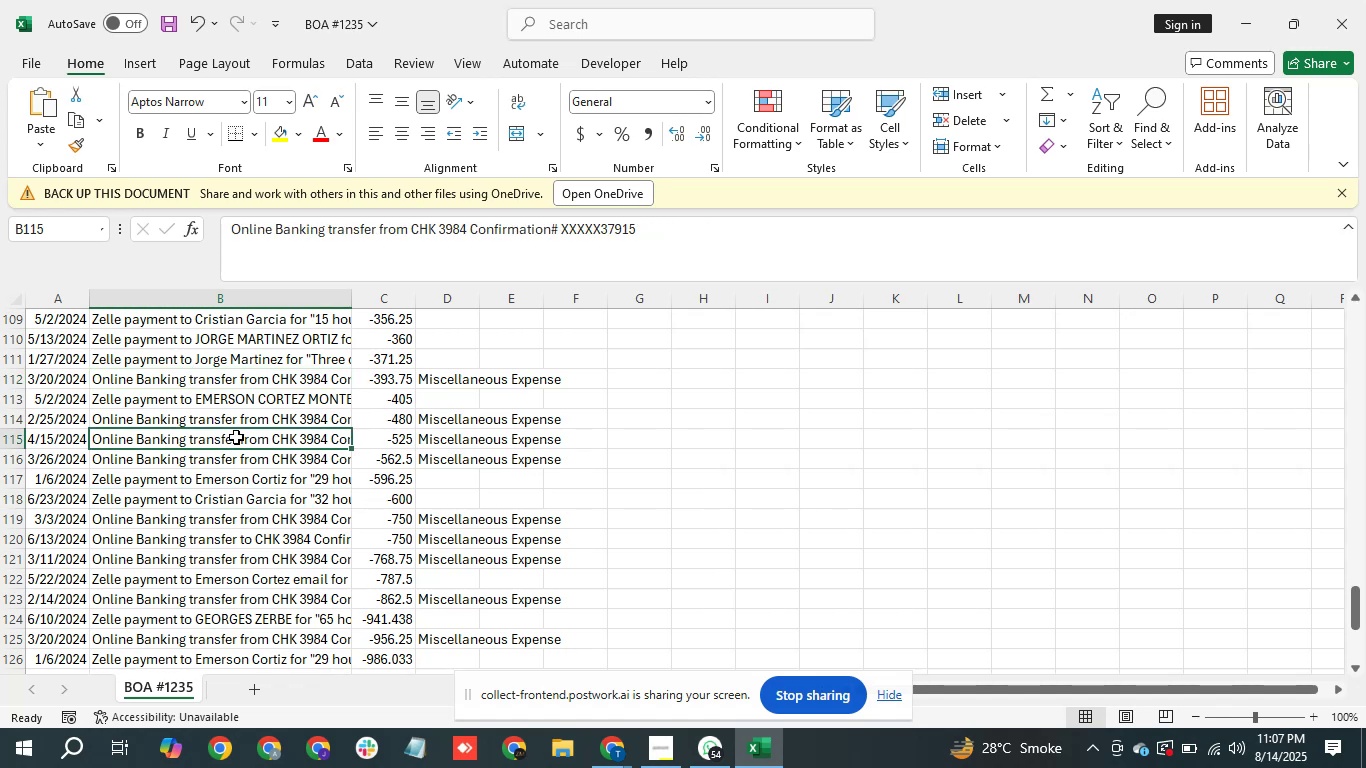 
left_click([259, 523])
 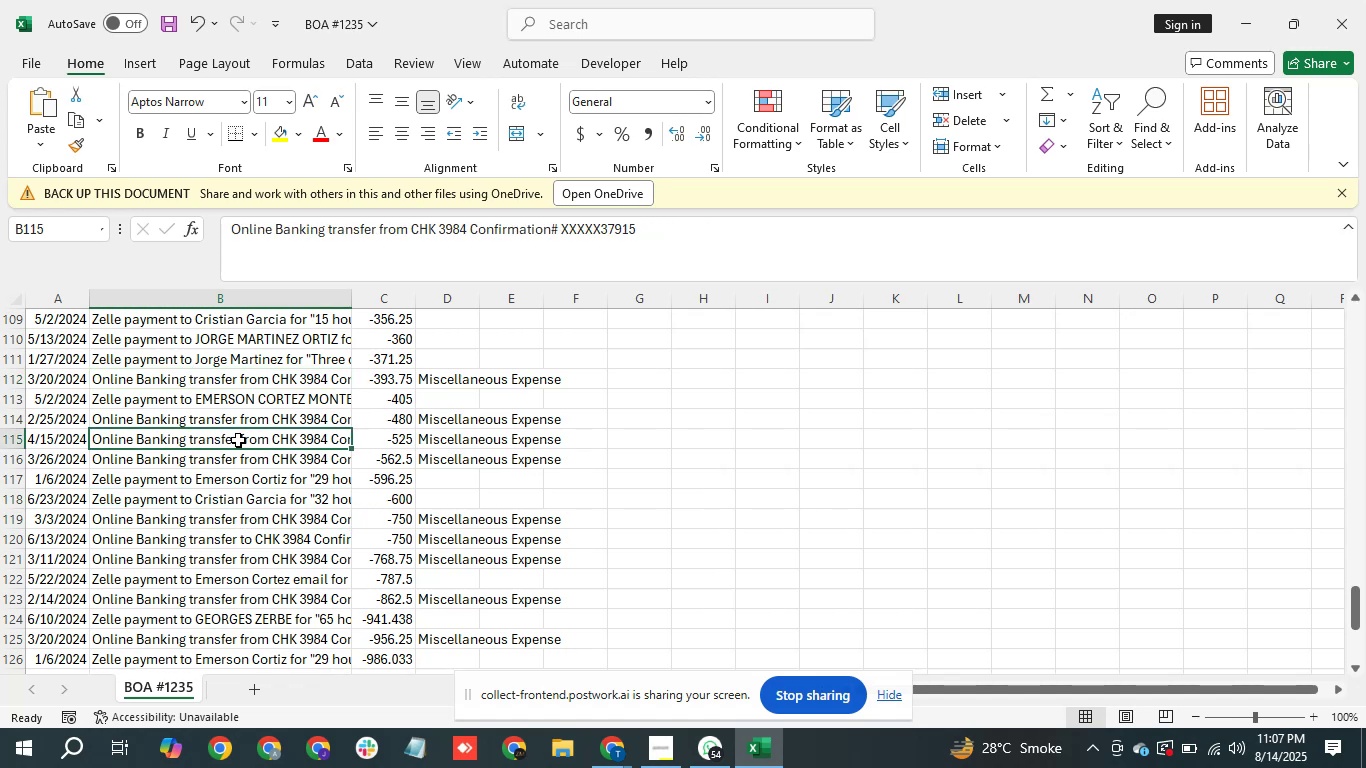 
left_click([229, 415])
 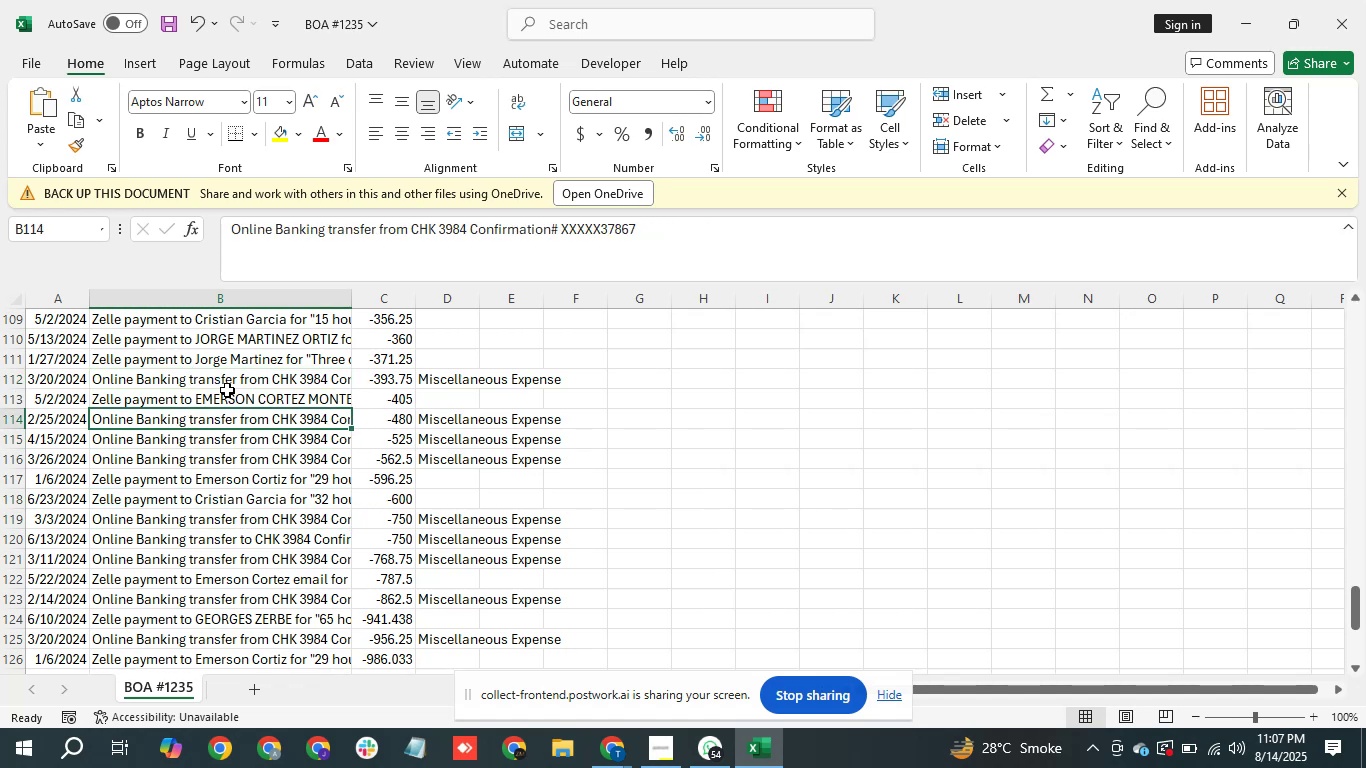 
double_click([227, 390])
 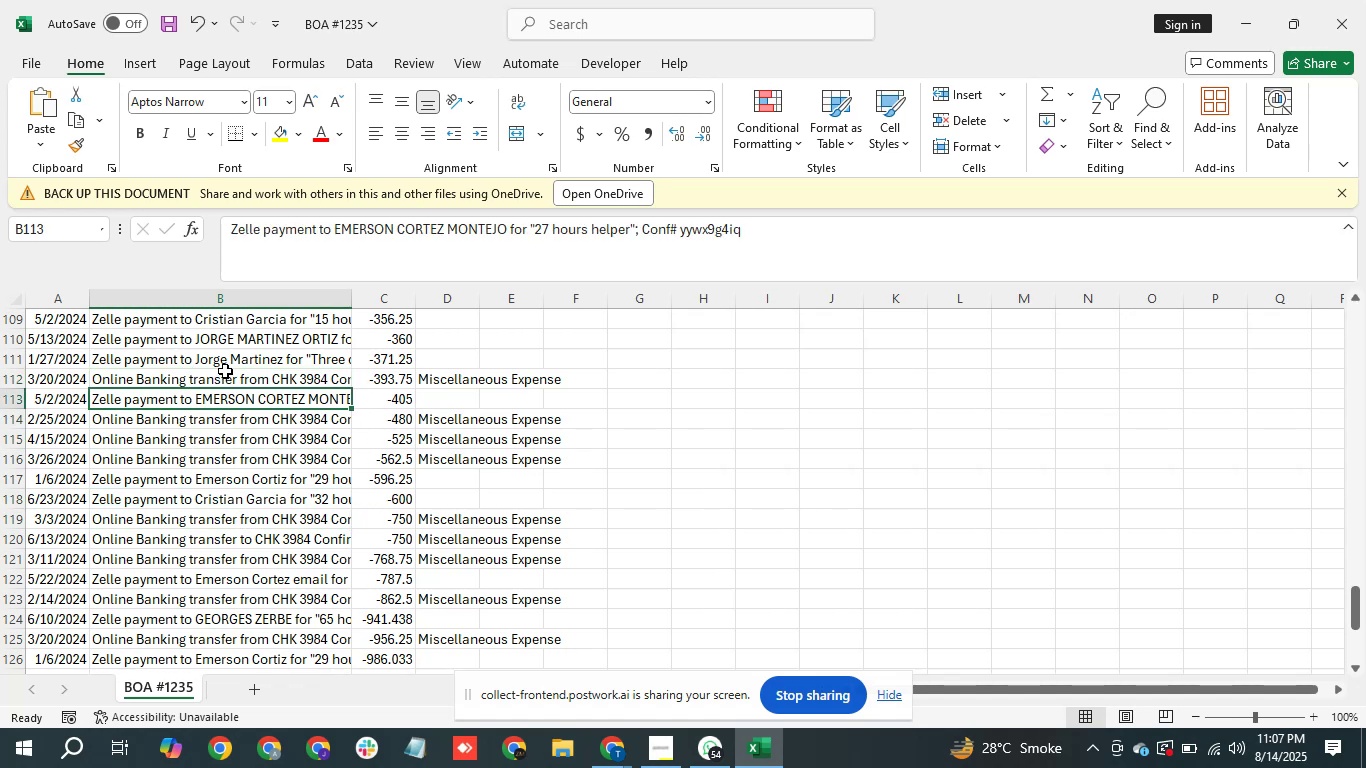 
triple_click([225, 371])
 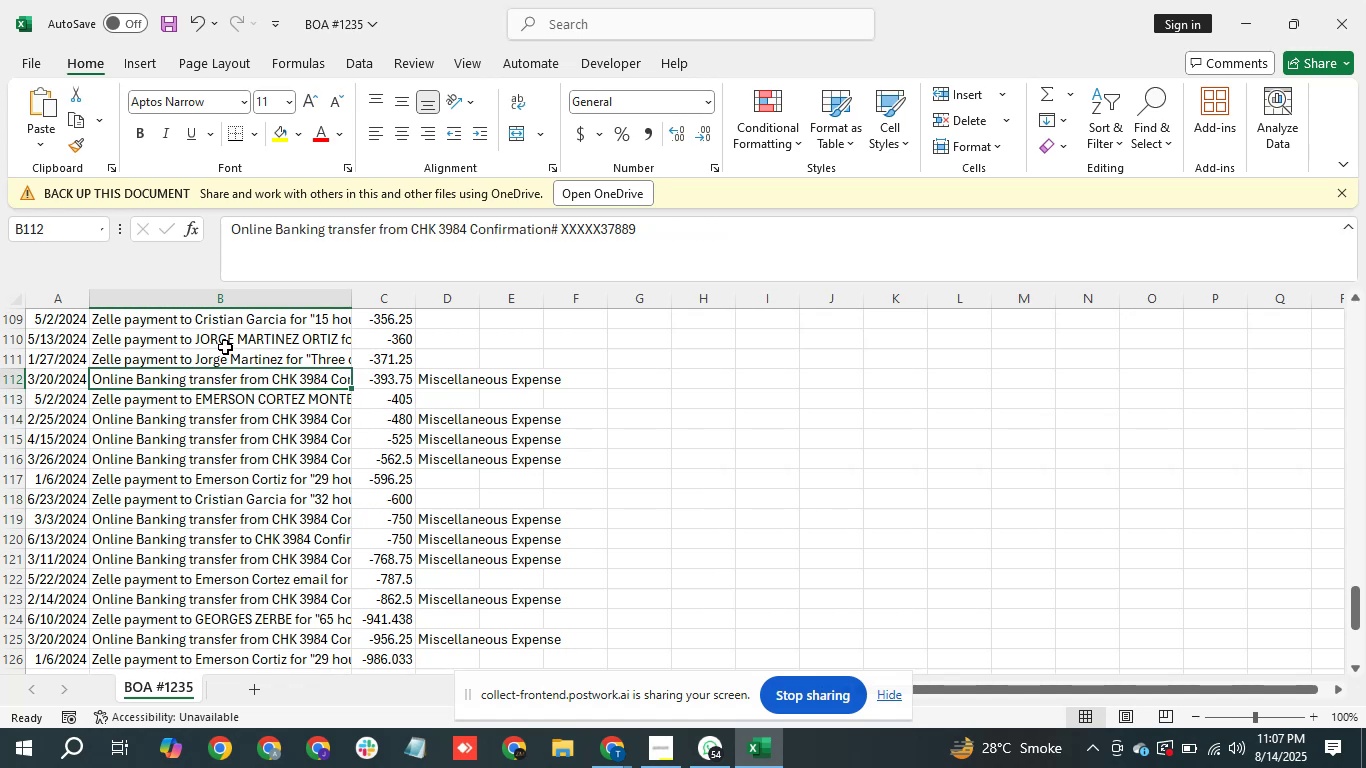 
triple_click([225, 347])
 